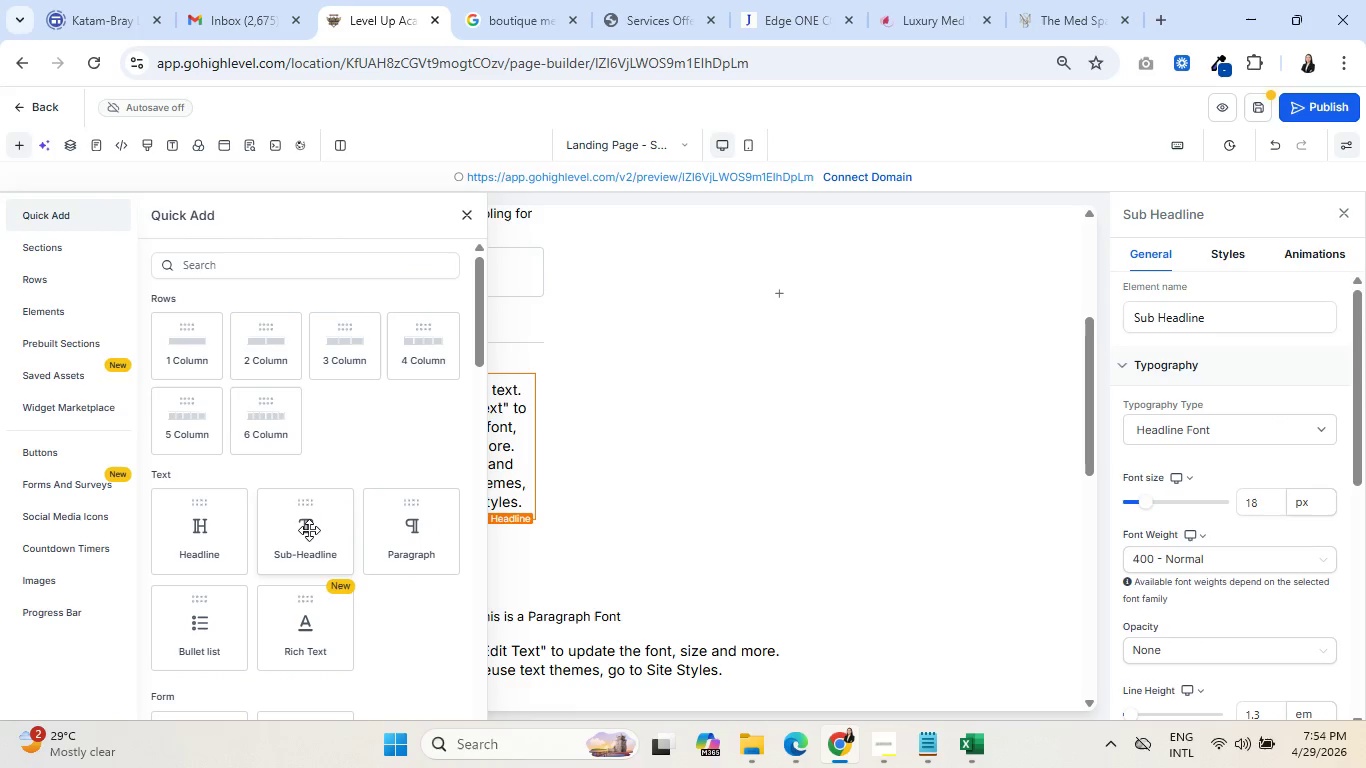 
left_click([407, 523])
 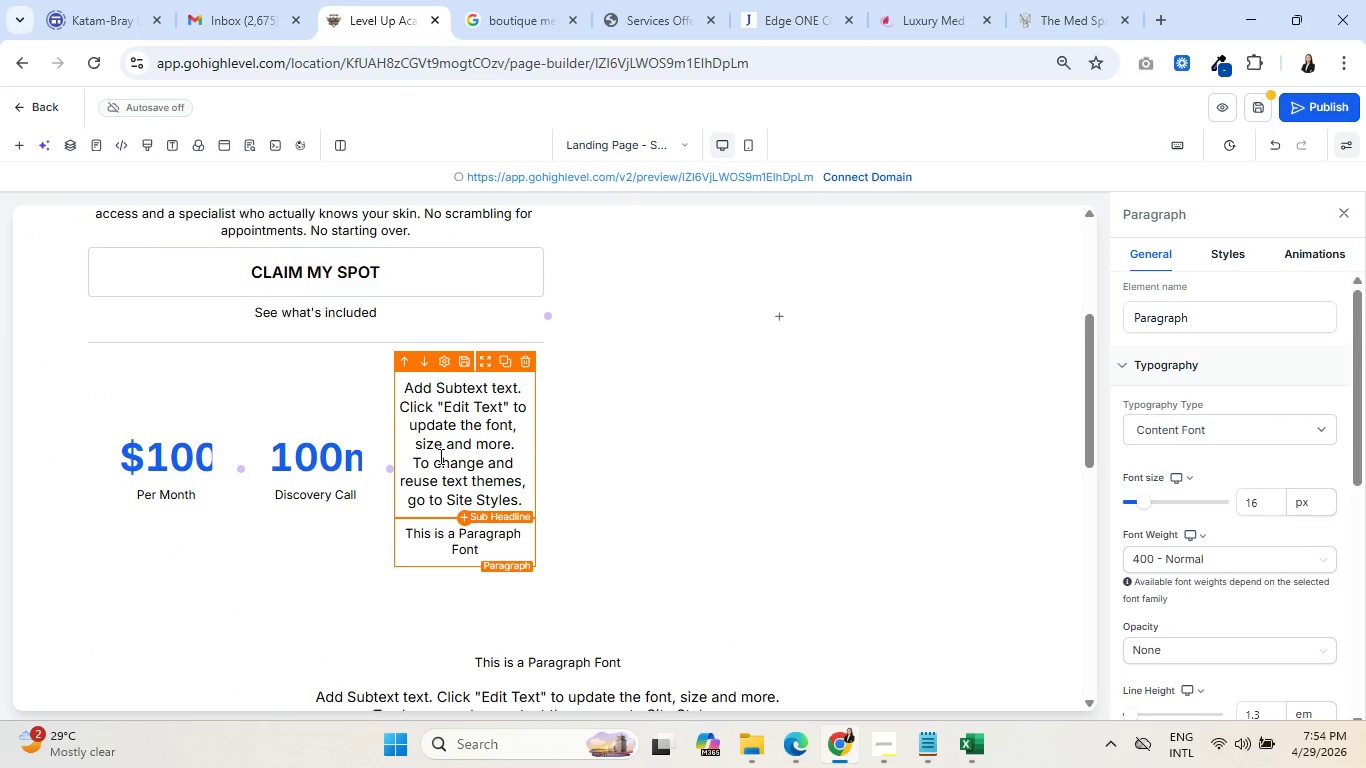 
double_click([439, 456])
 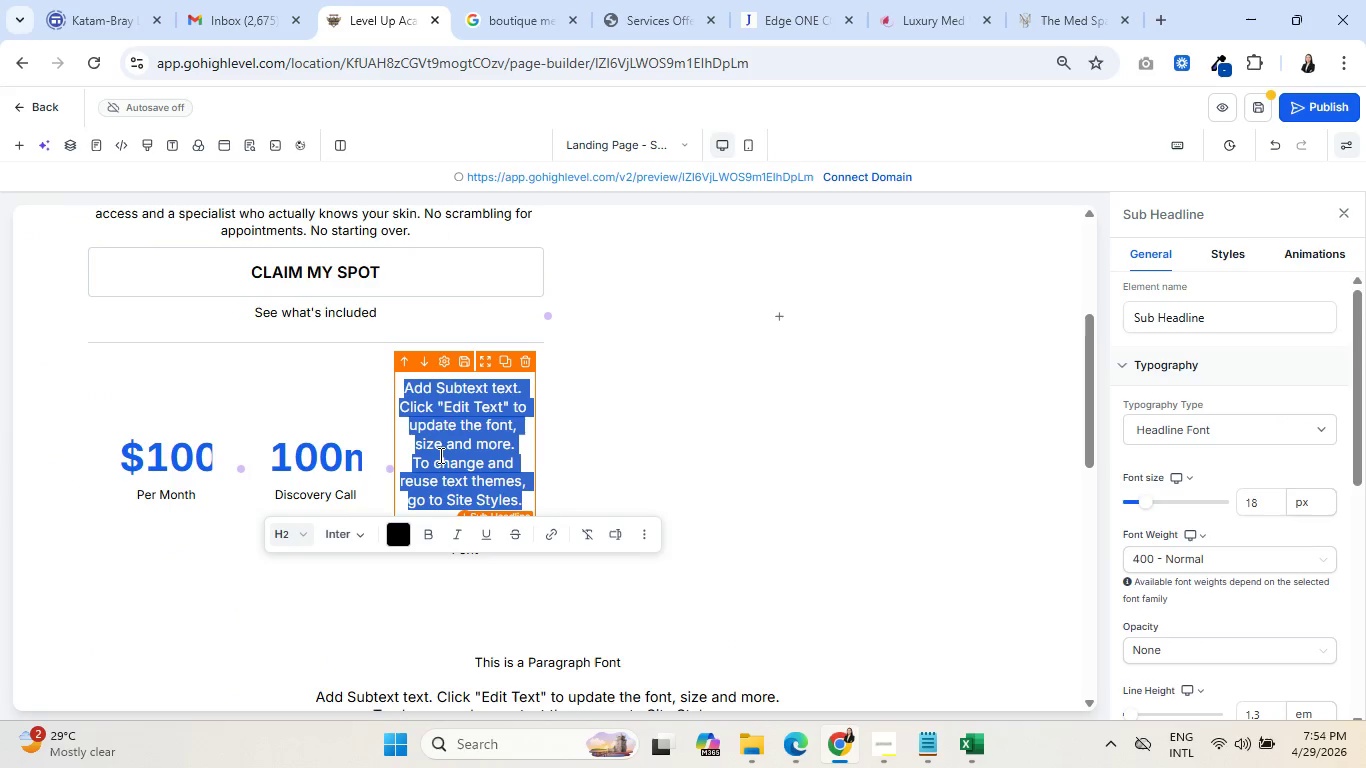 
type(No)
 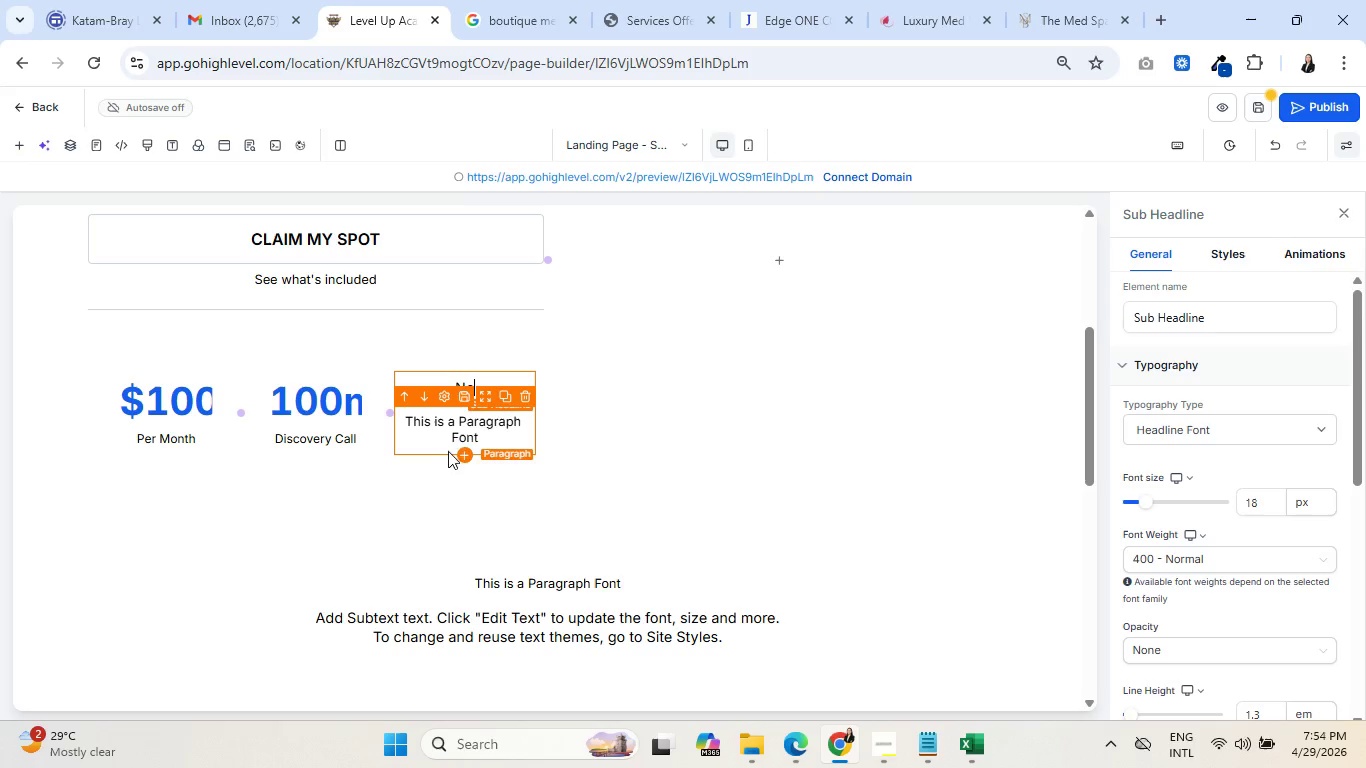 
double_click([469, 428])
 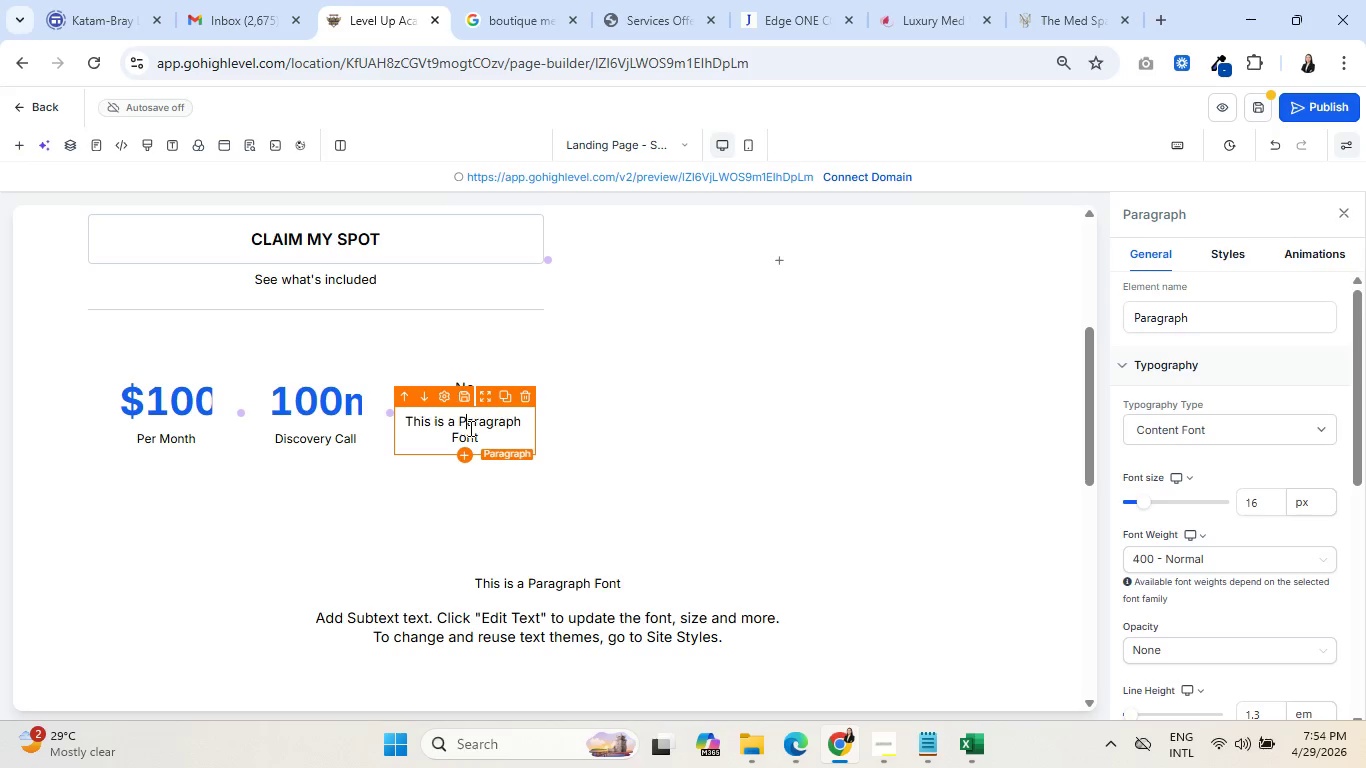 
triple_click([469, 428])
 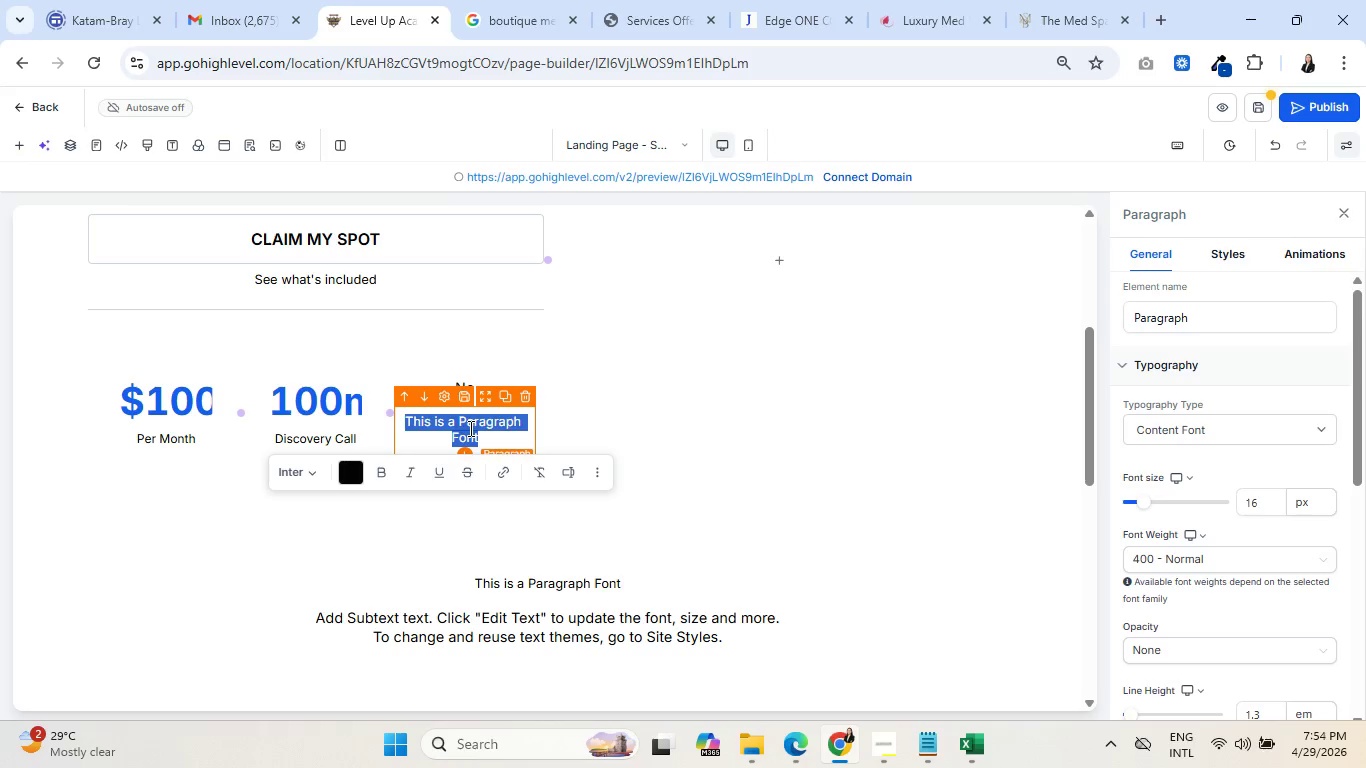 
type(Long Ter)
key(Backspace)
key(Backspace)
key(Backspace)
key(Backspace)
type(-Term C)
key(Backspace)
key(Backspace)
 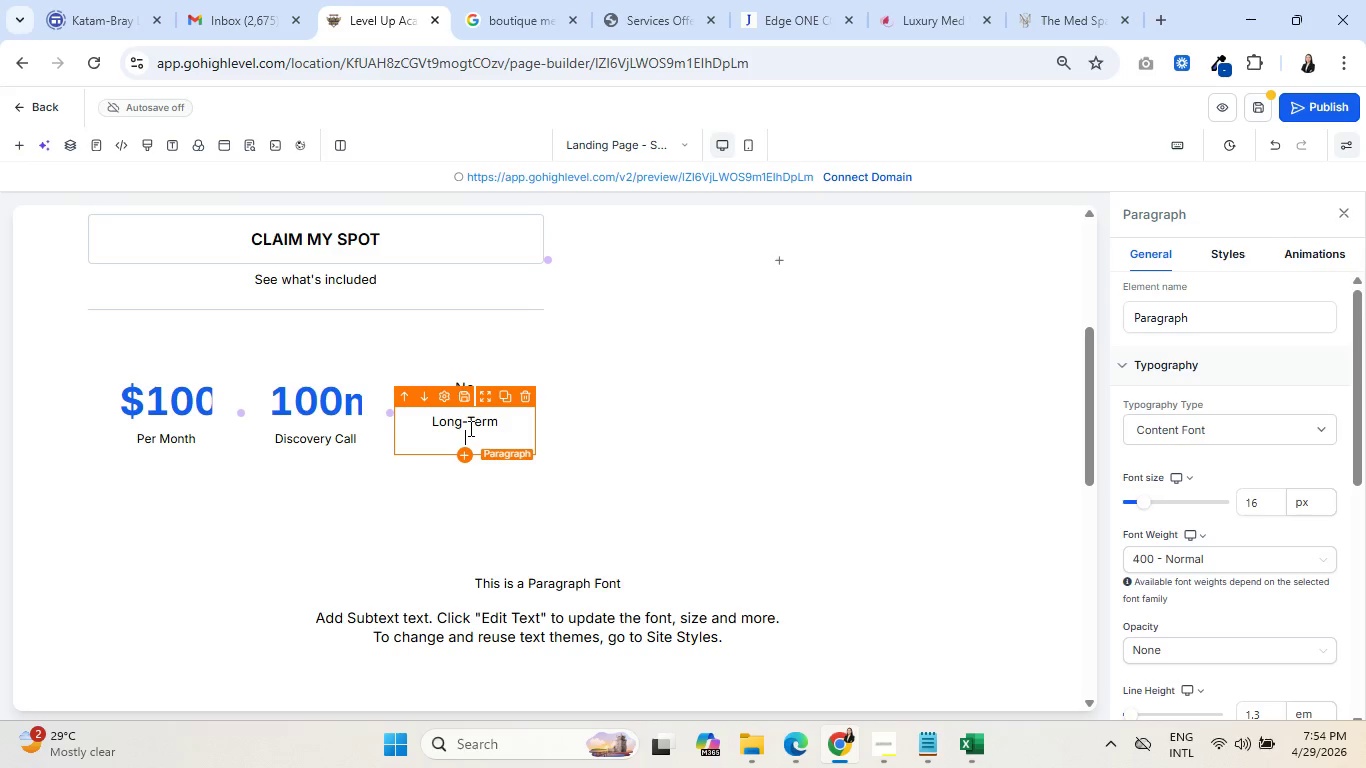 
 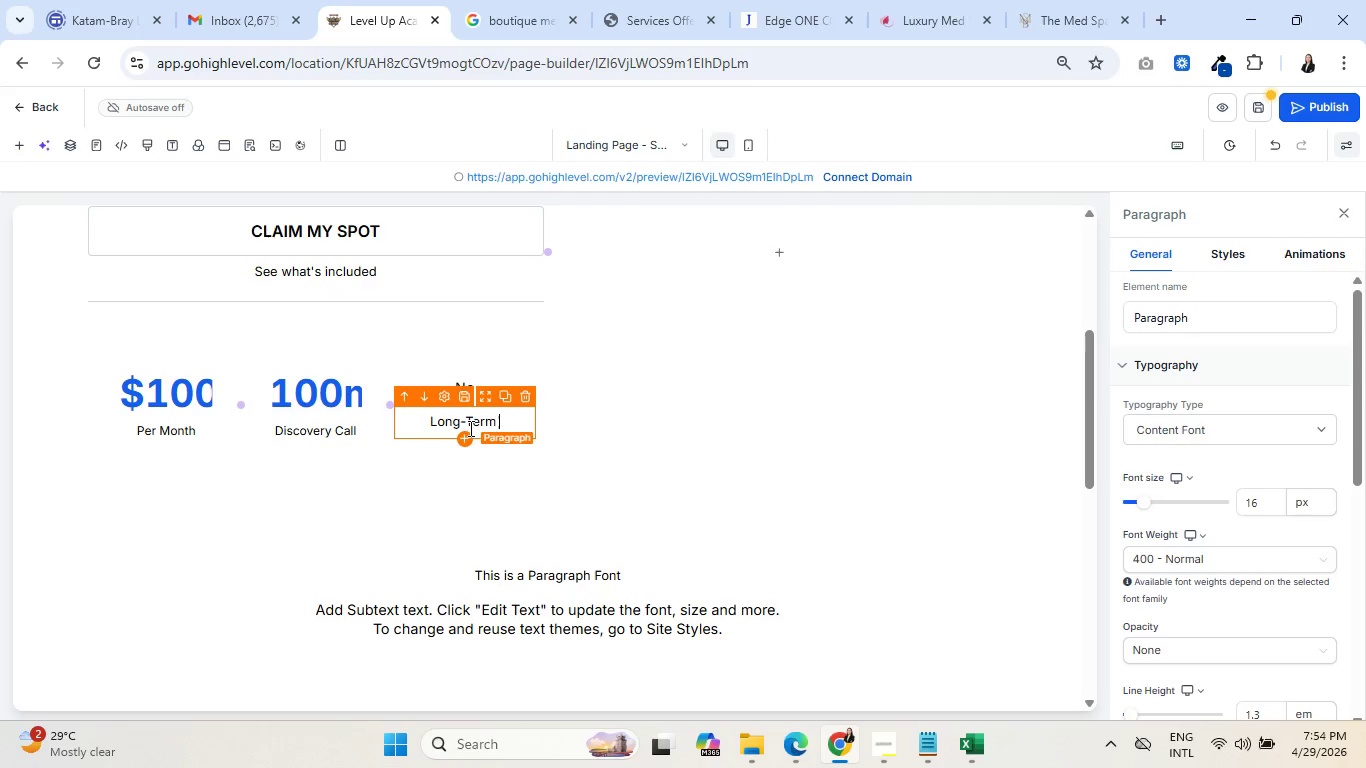 
key(Enter)
 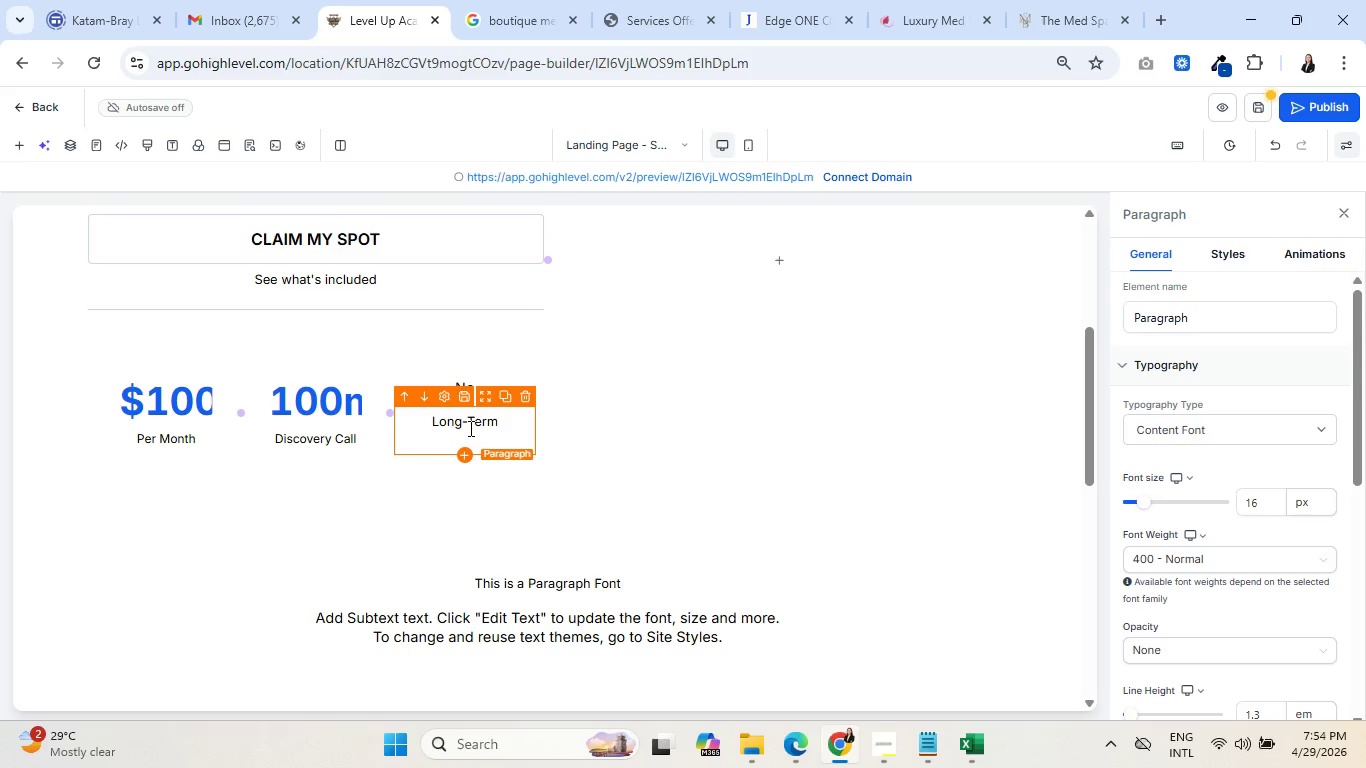 
type(Contract)
 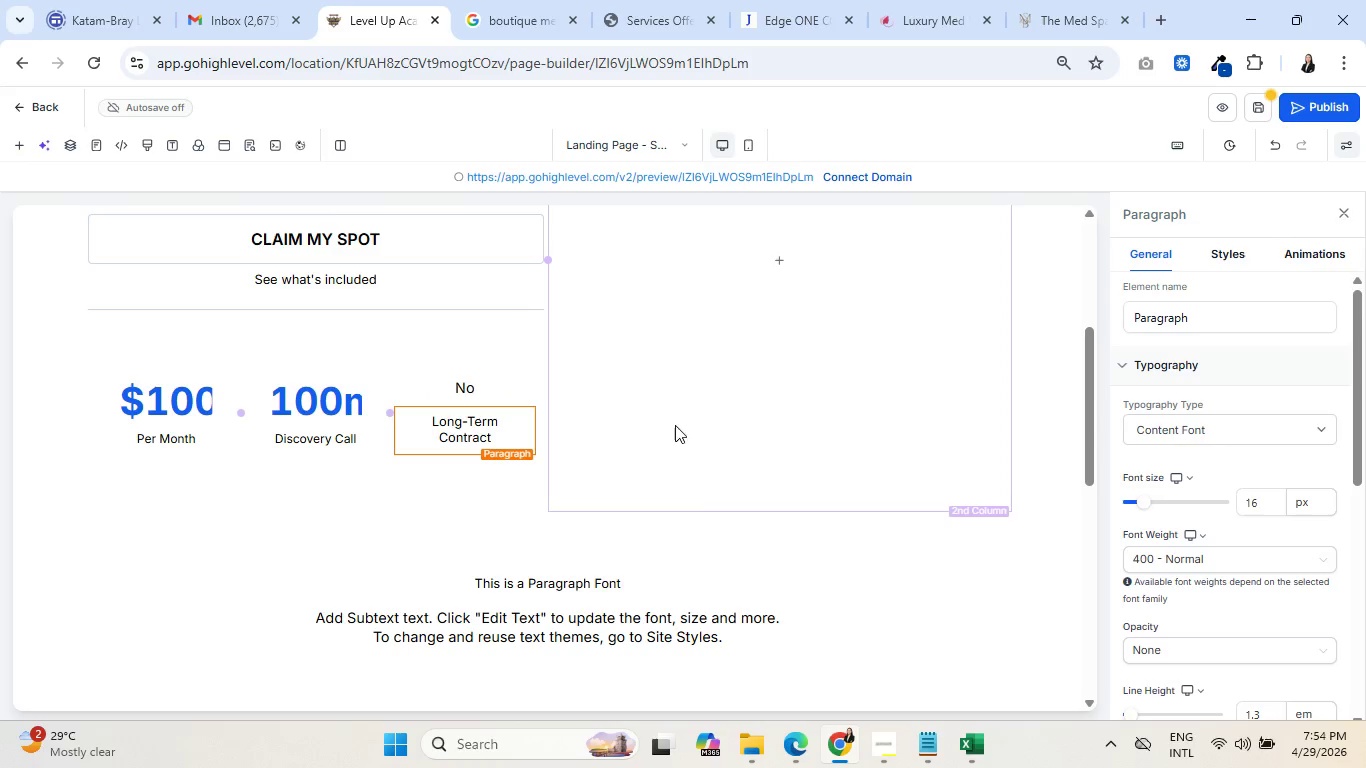 
left_click([675, 425])
 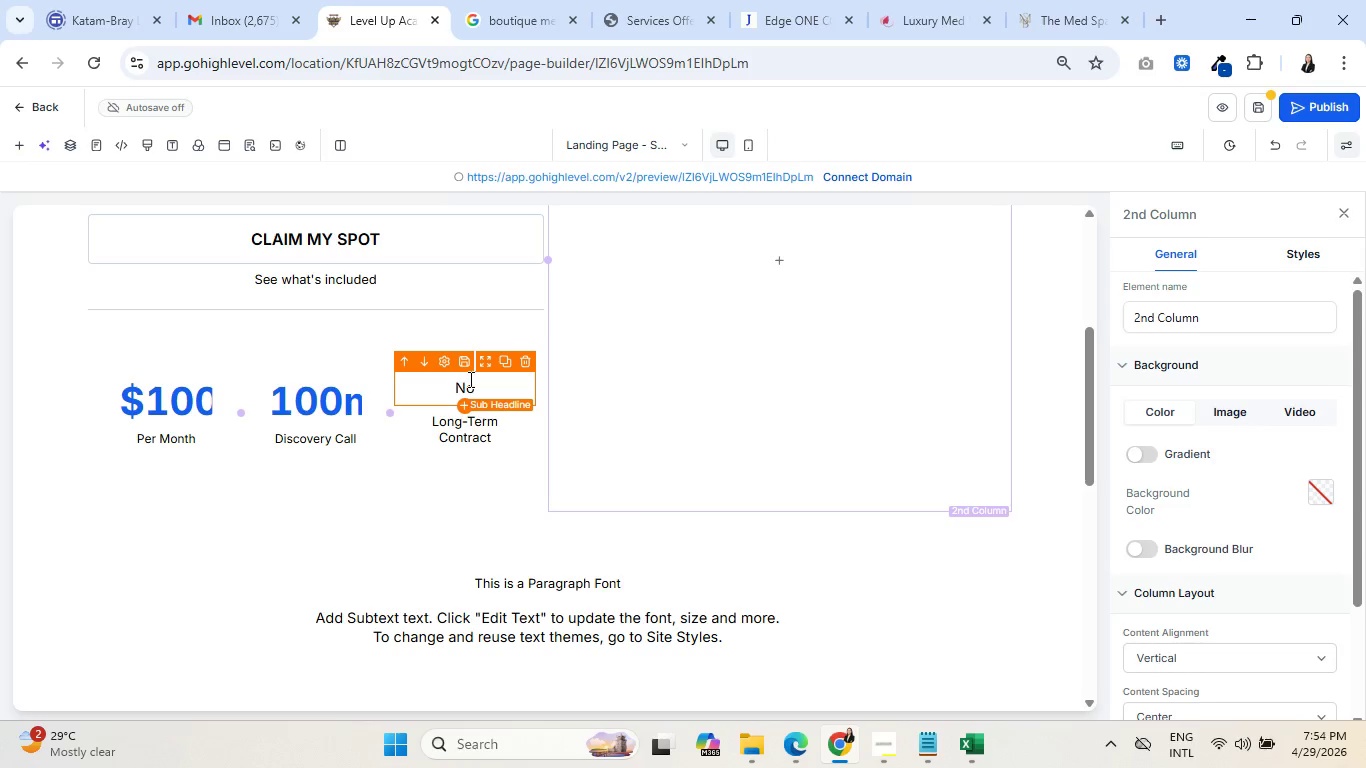 
double_click([463, 381])
 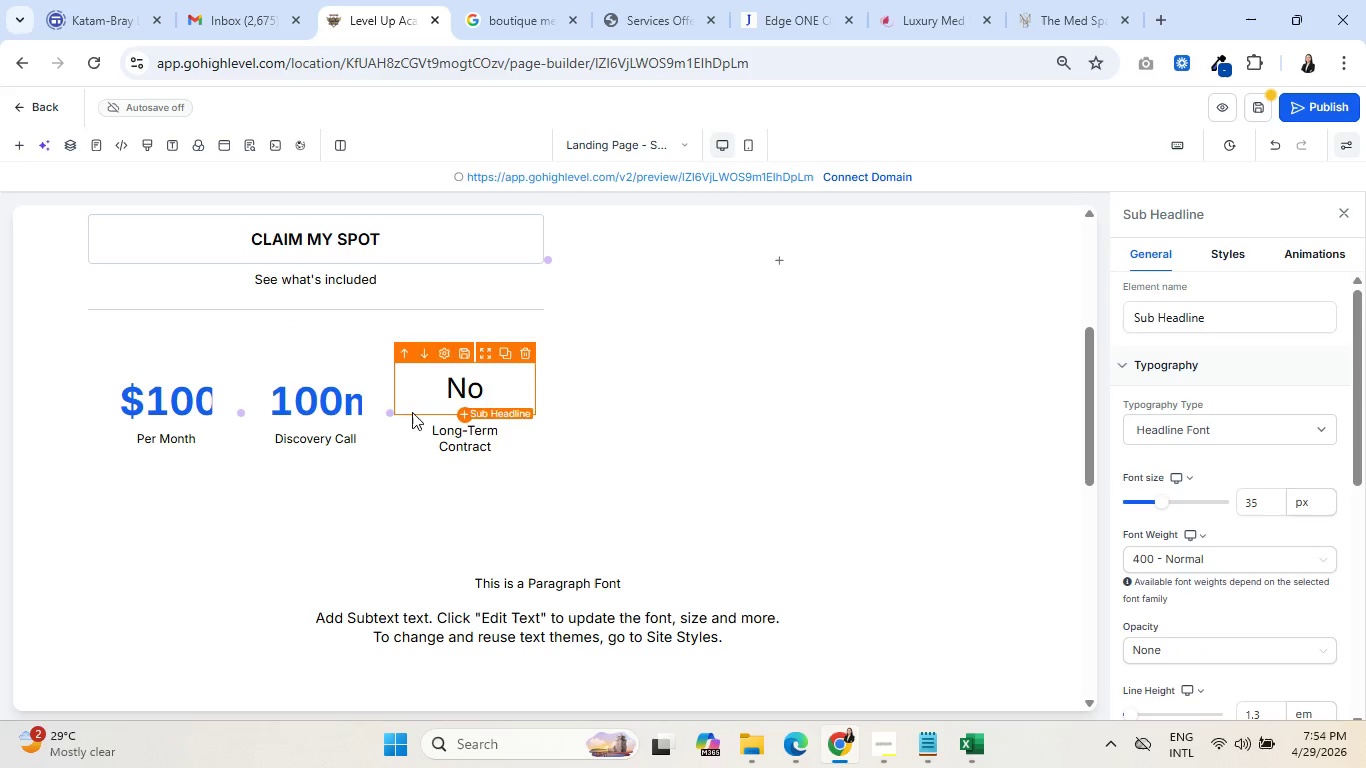 
wait(10.59)
 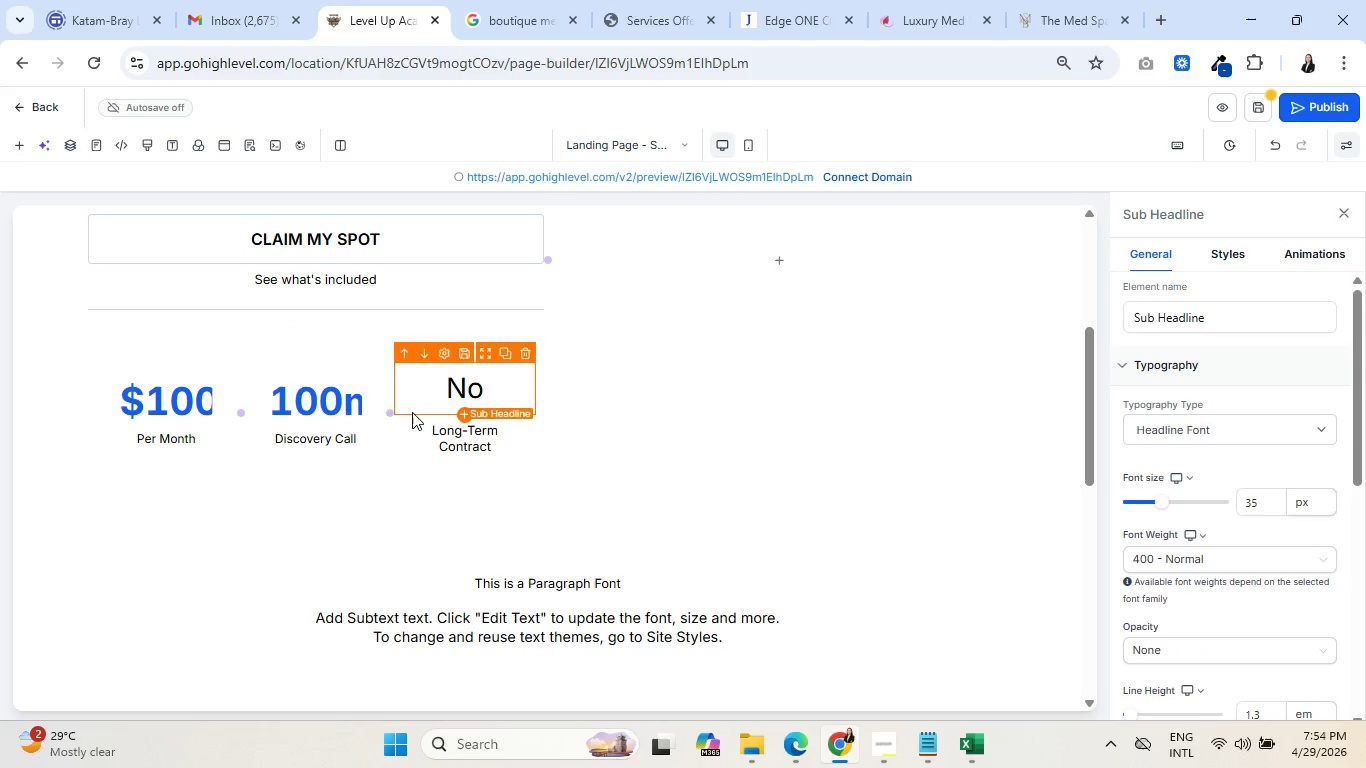 
left_click([150, 413])
 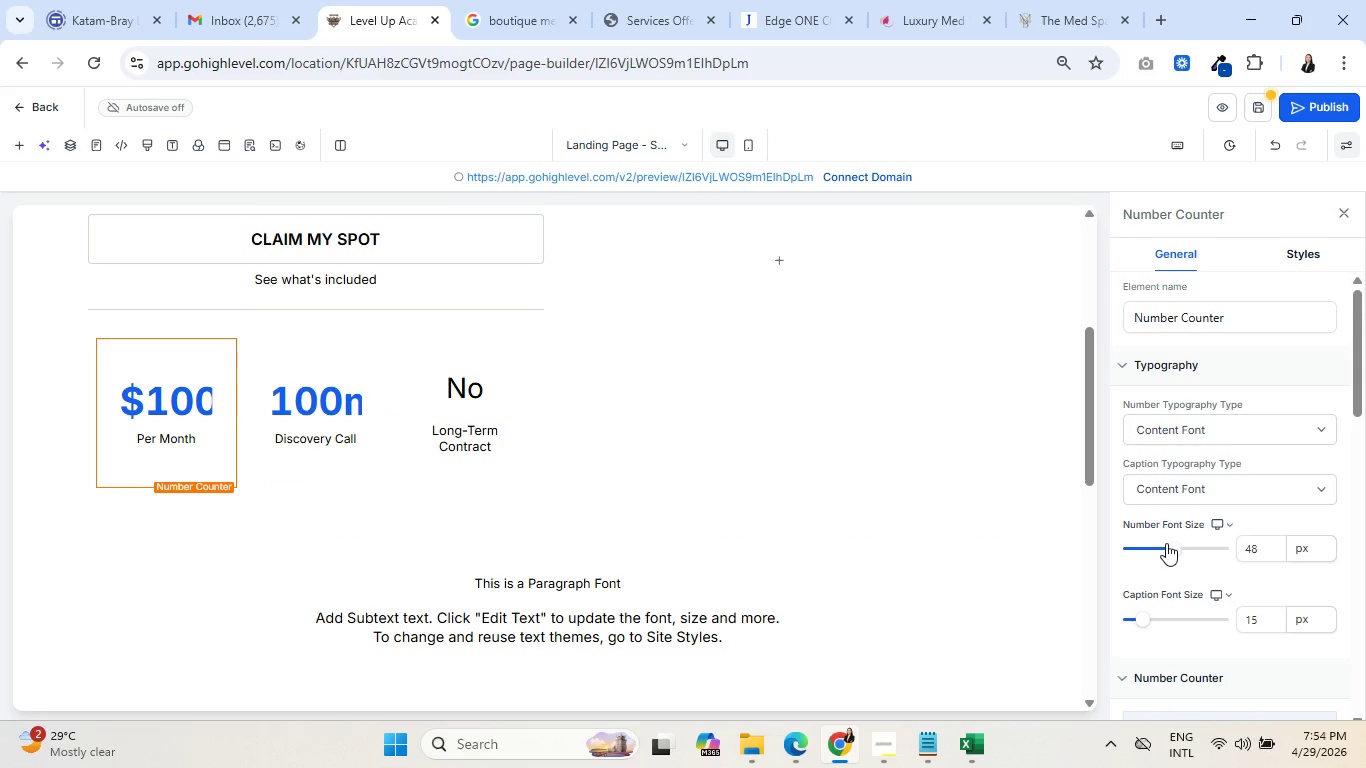 
left_click([1163, 550])
 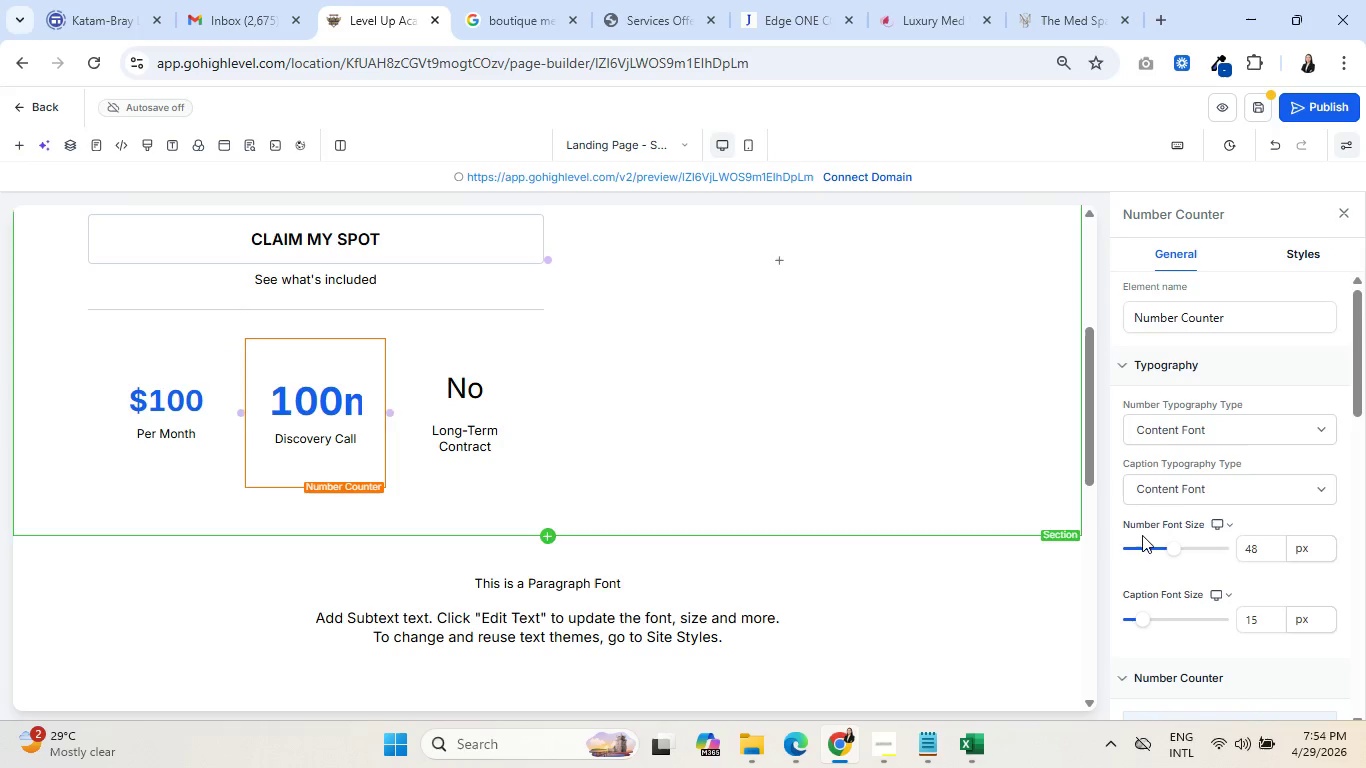 
left_click([1166, 551])
 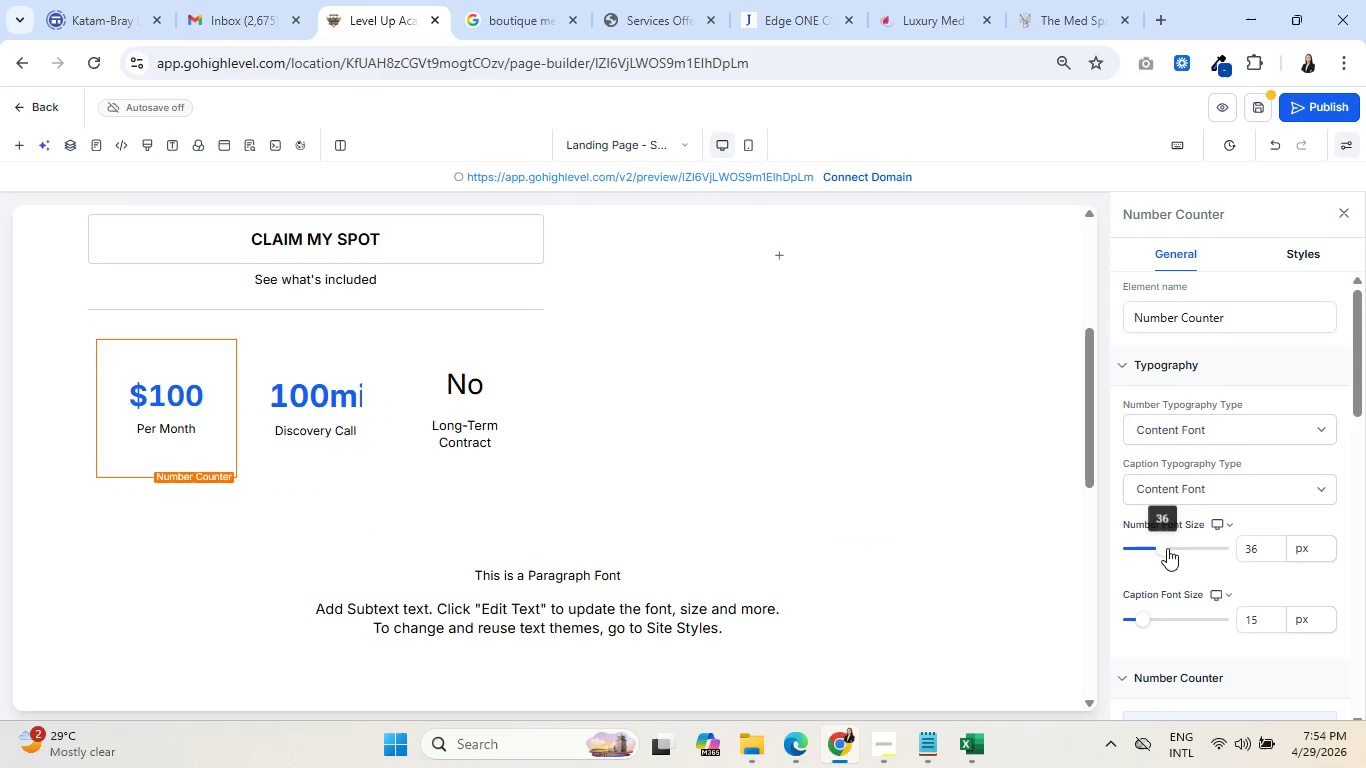 
left_click([304, 383])
 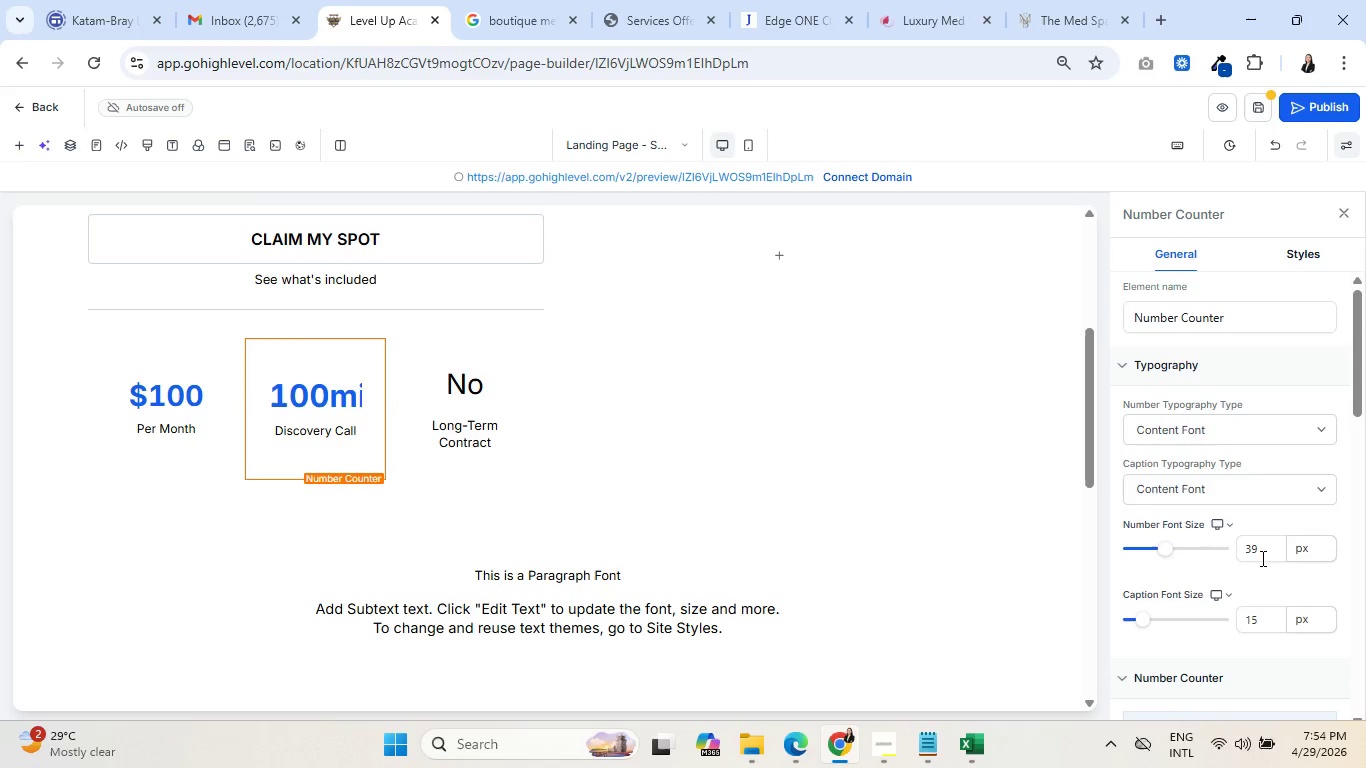 
left_click([1261, 553])
 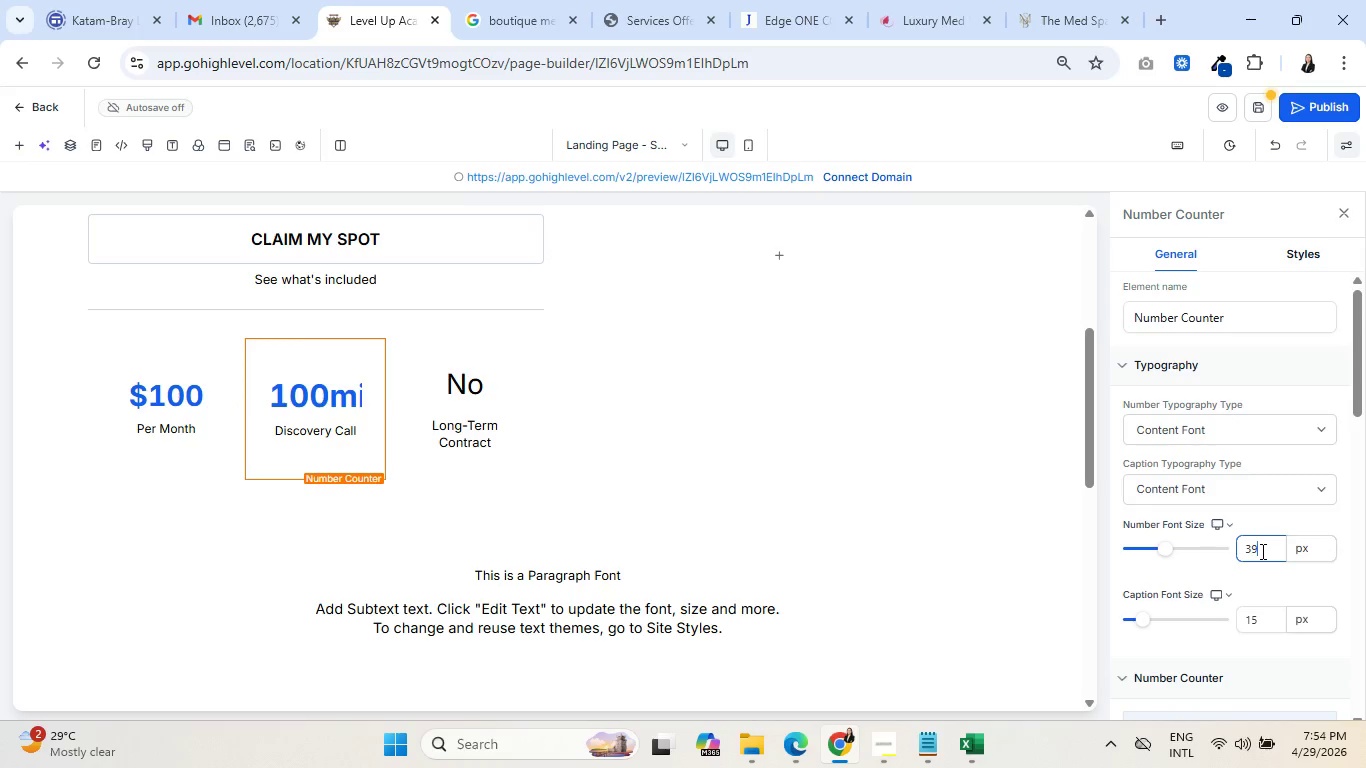 
key(Backspace)
 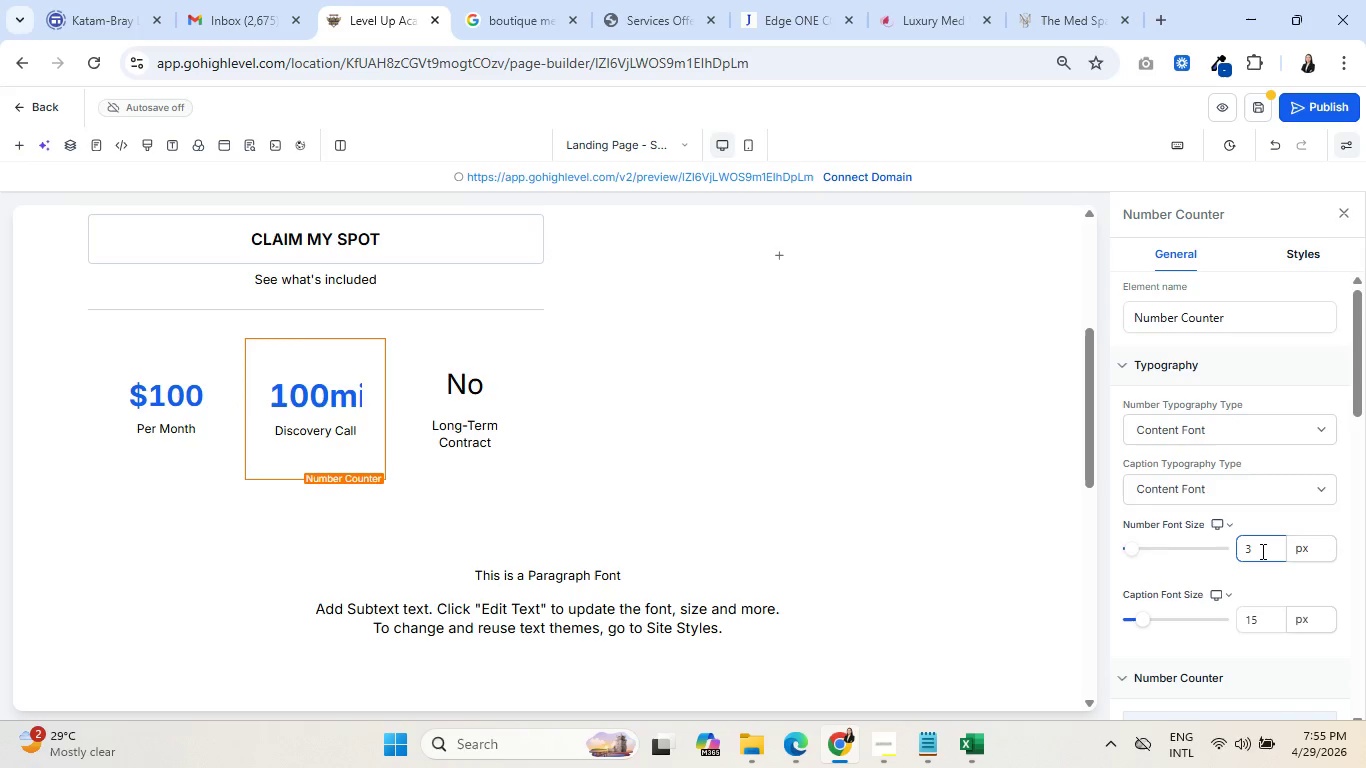 
key(6)
 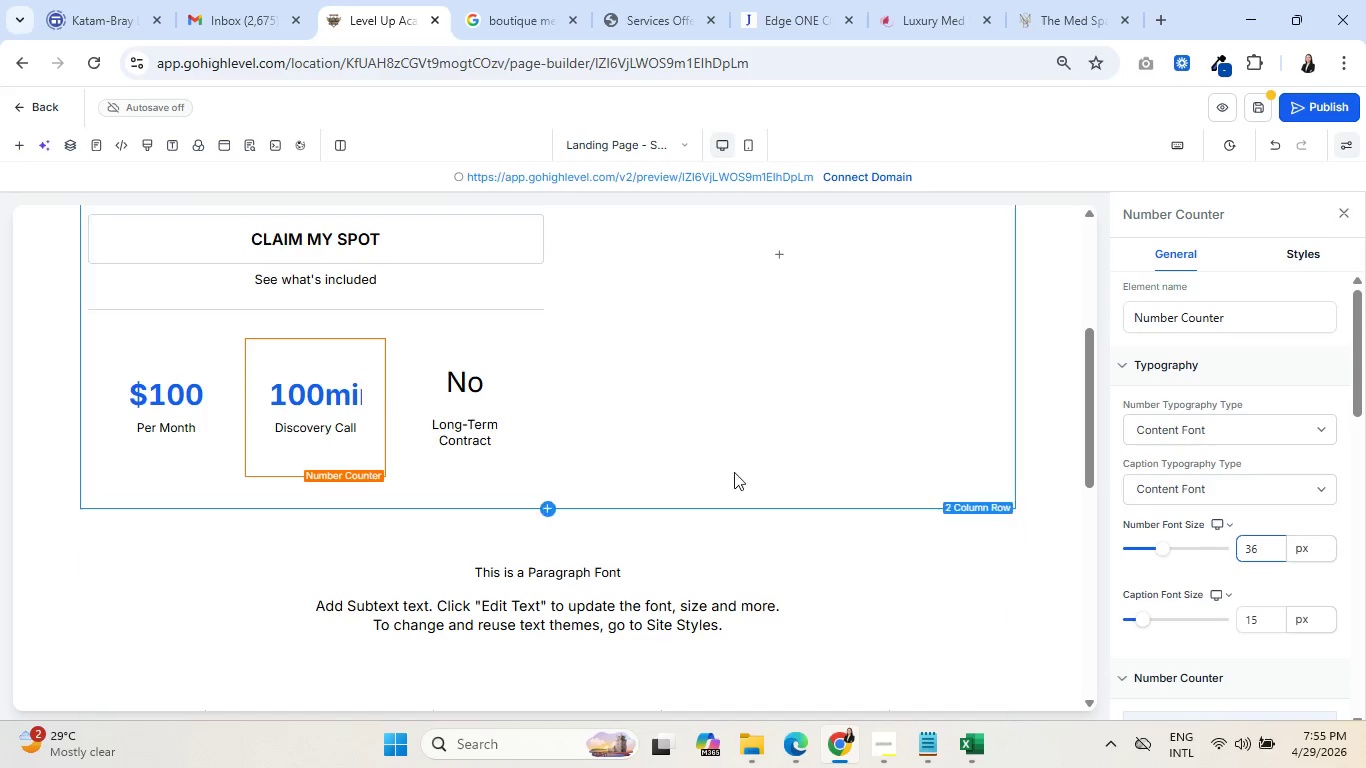 
left_click([435, 399])
 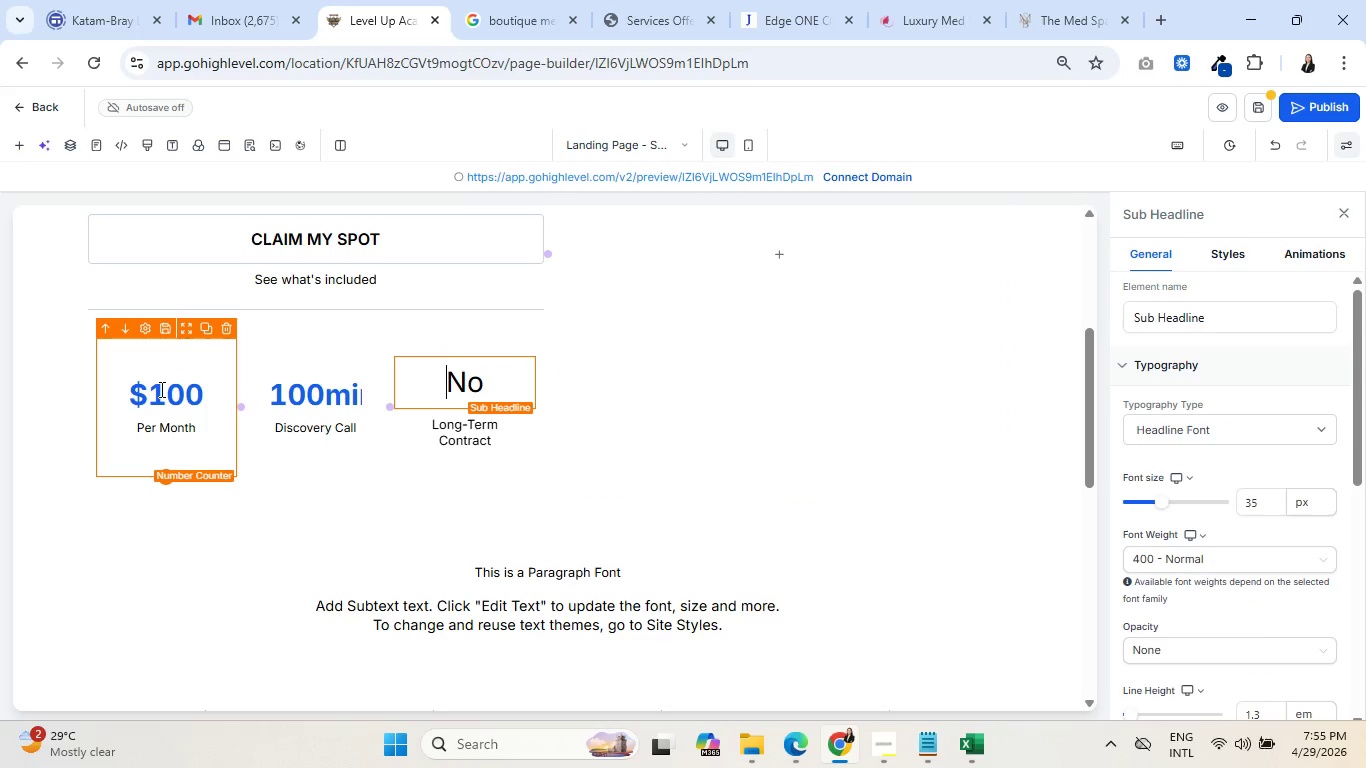 
left_click([160, 389])
 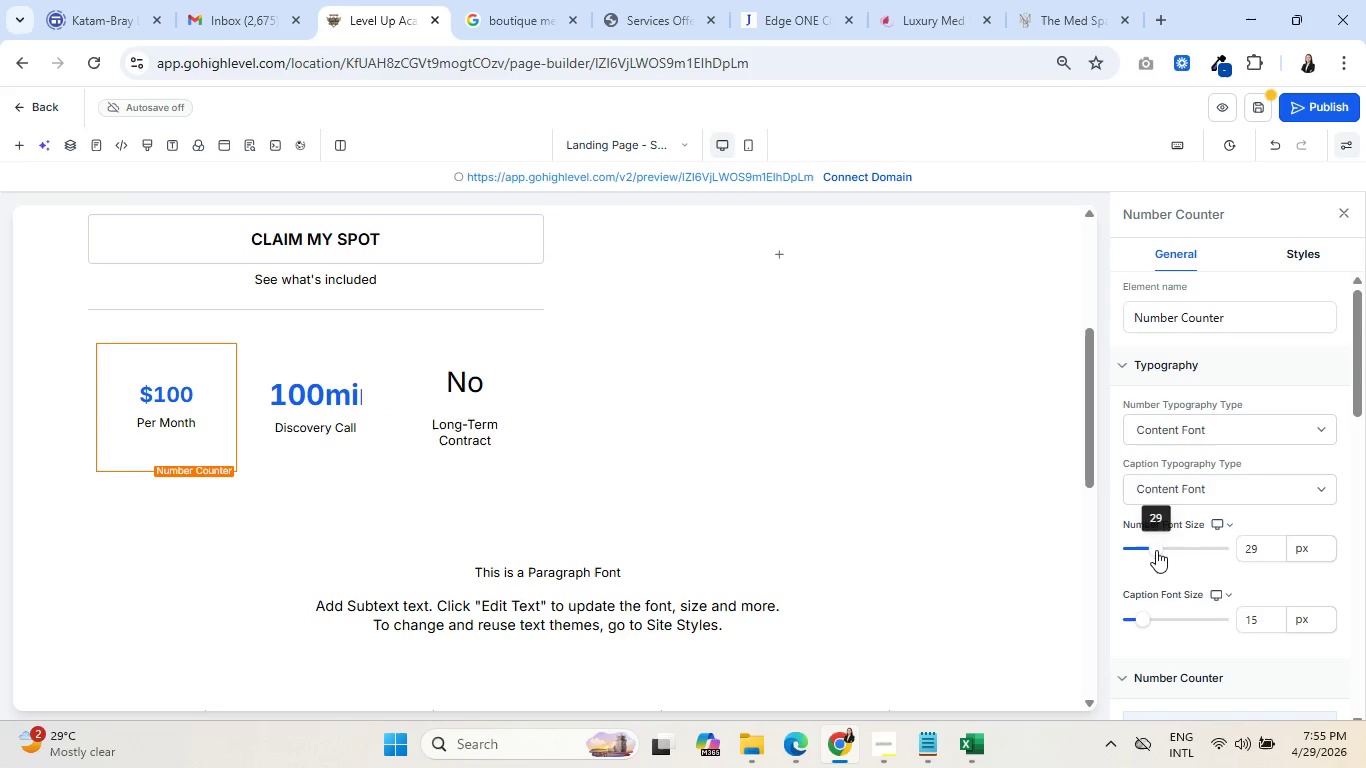 
wait(12.17)
 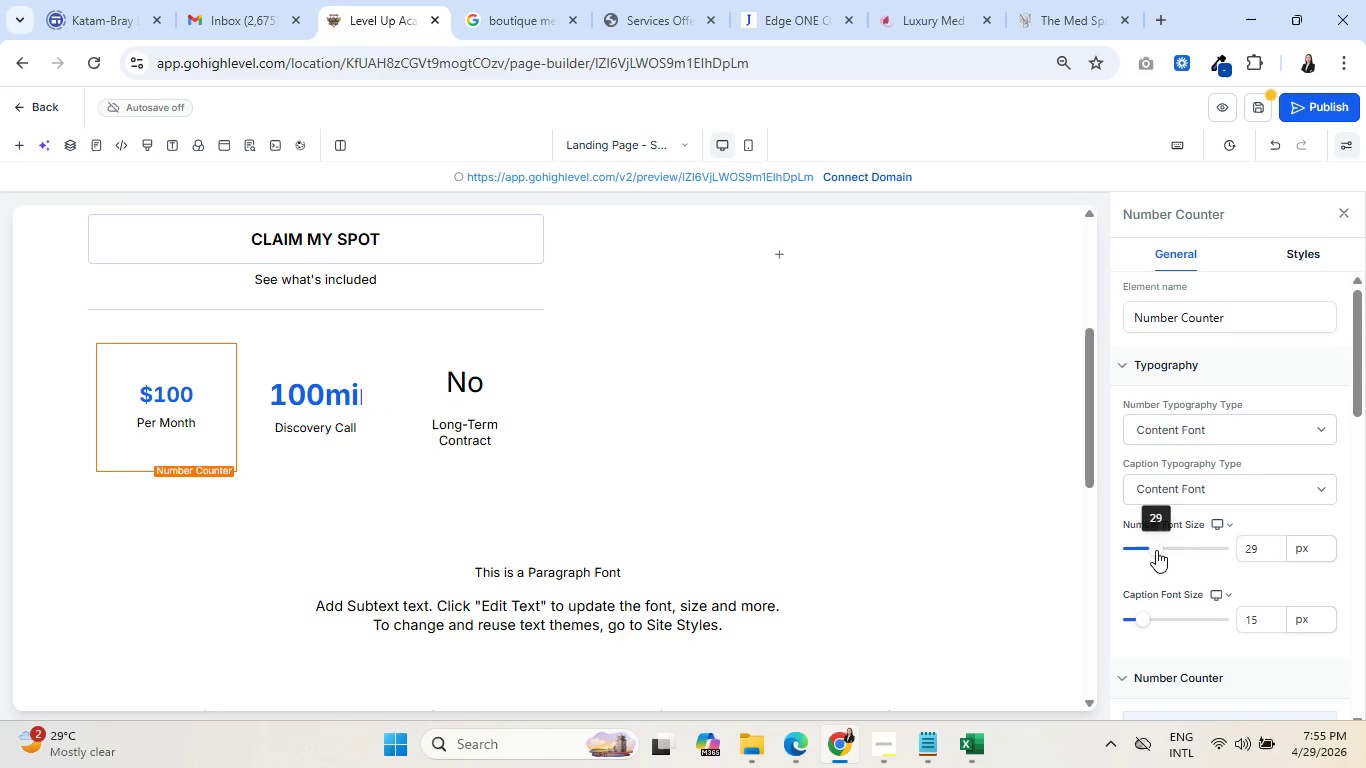 
left_click([300, 388])
 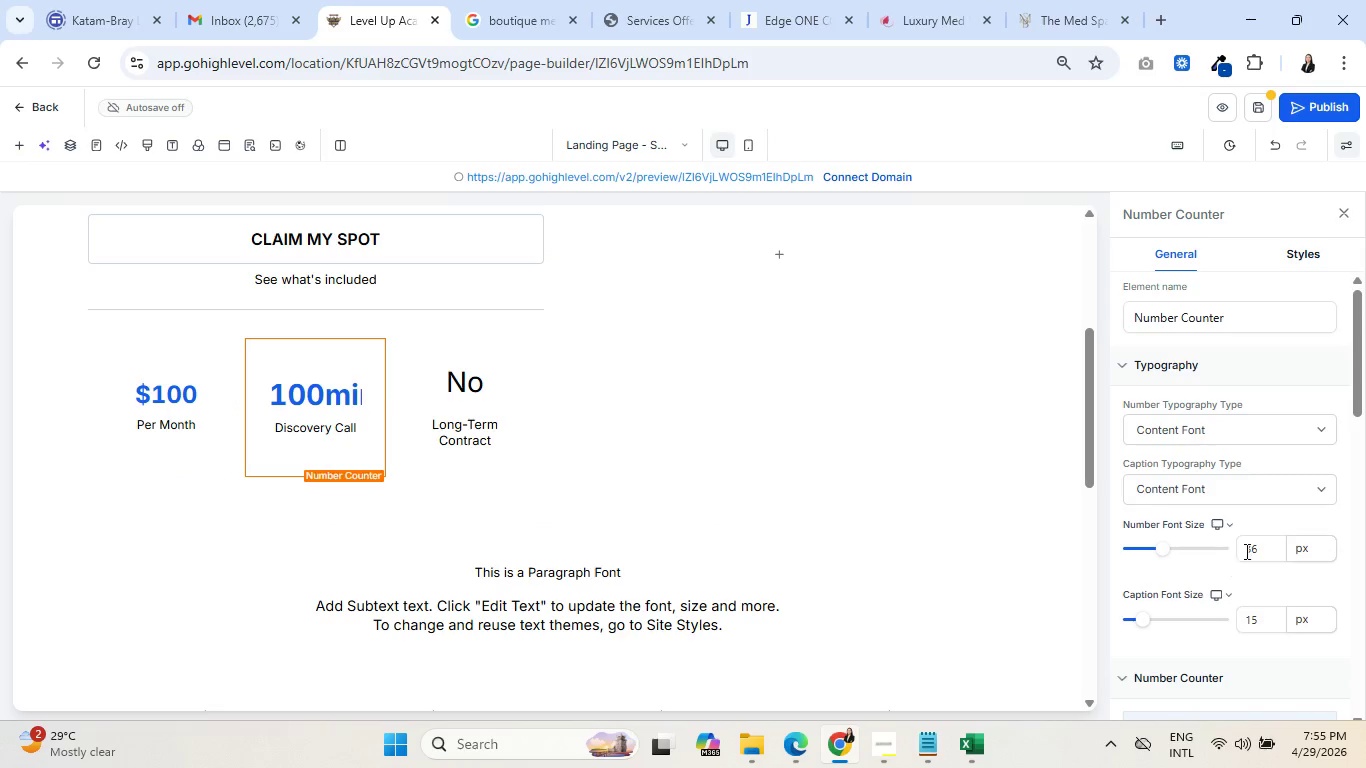 
left_click([1262, 548])
 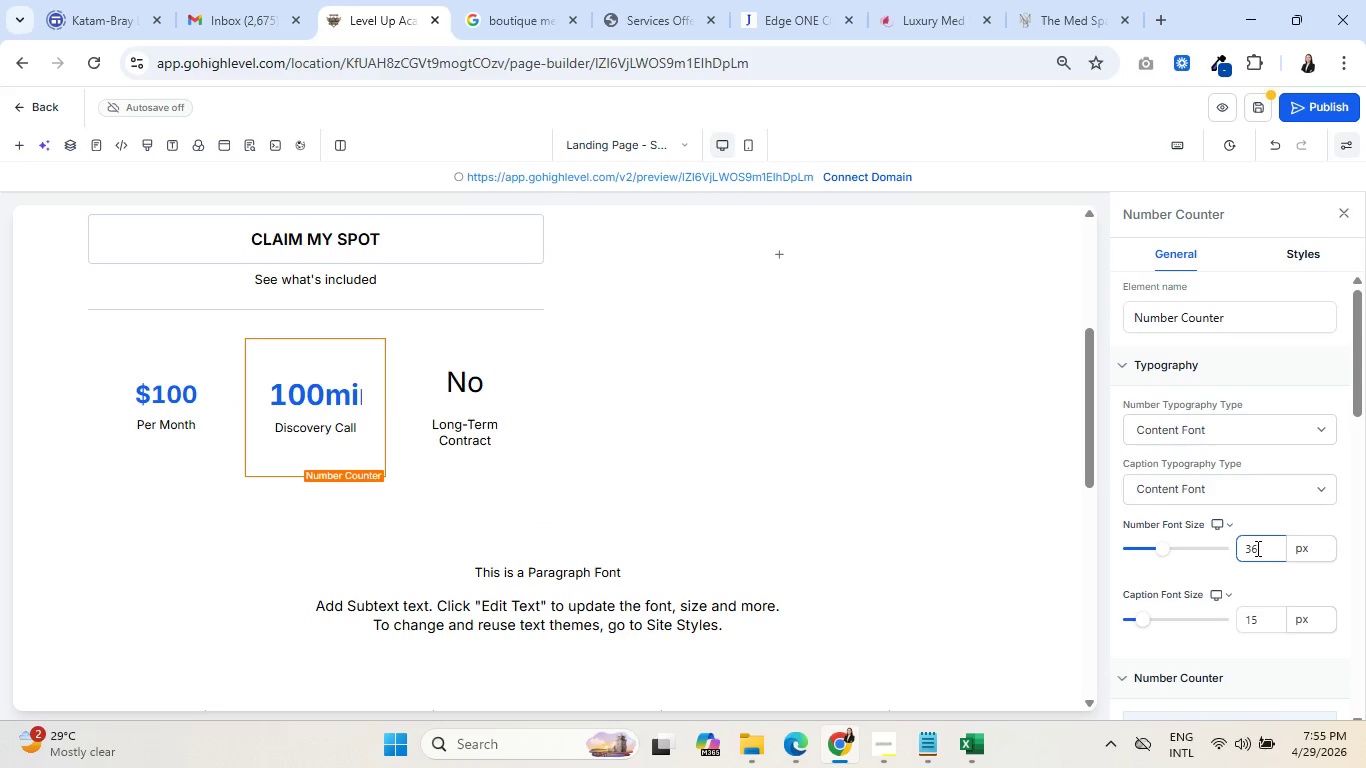 
key(Backspace)
 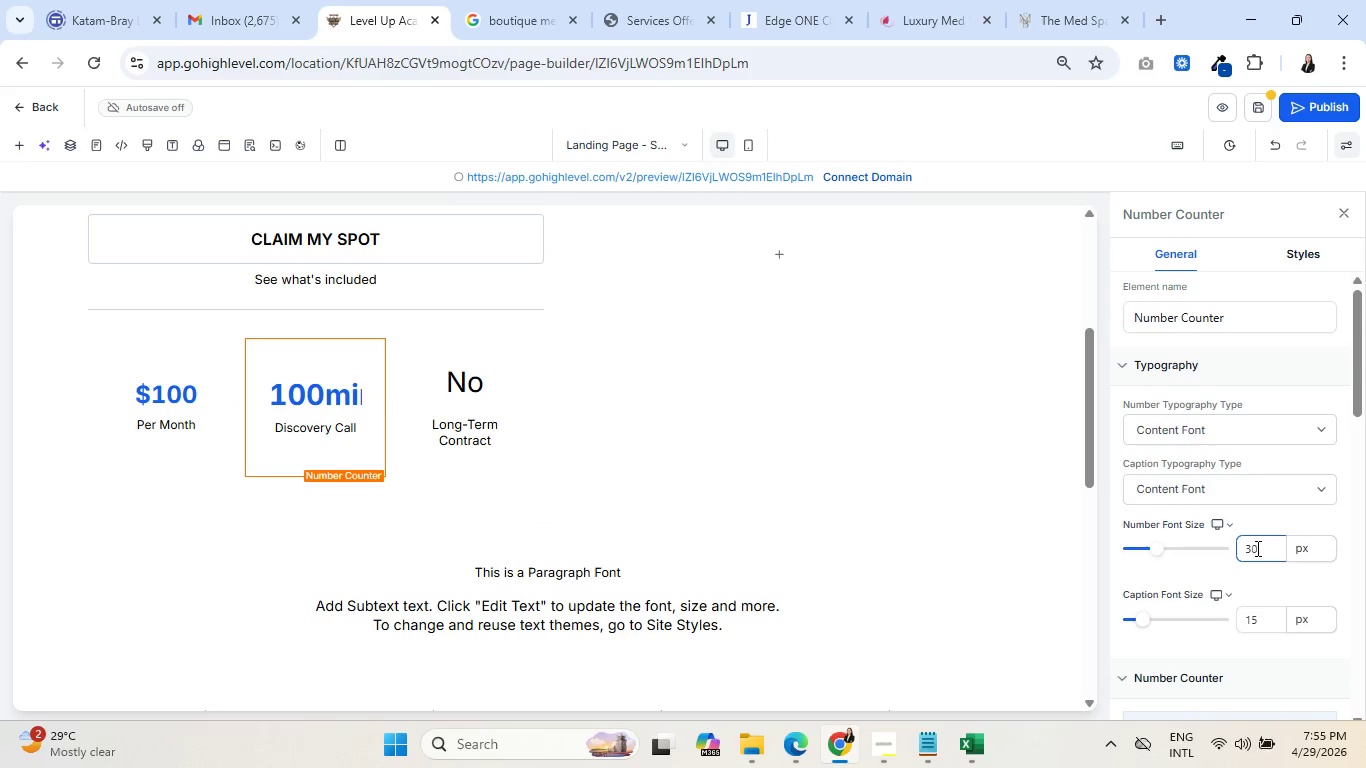 
key(0)
 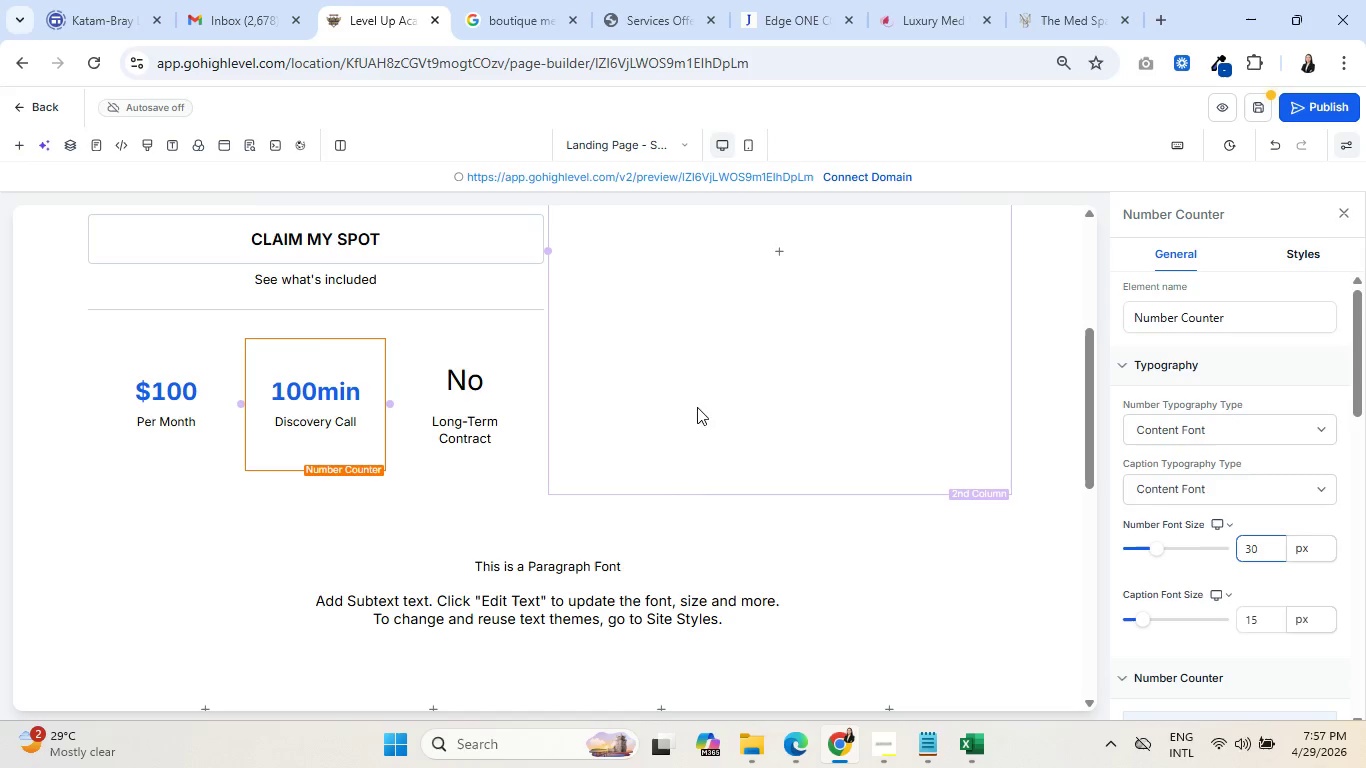 
wait(122.53)
 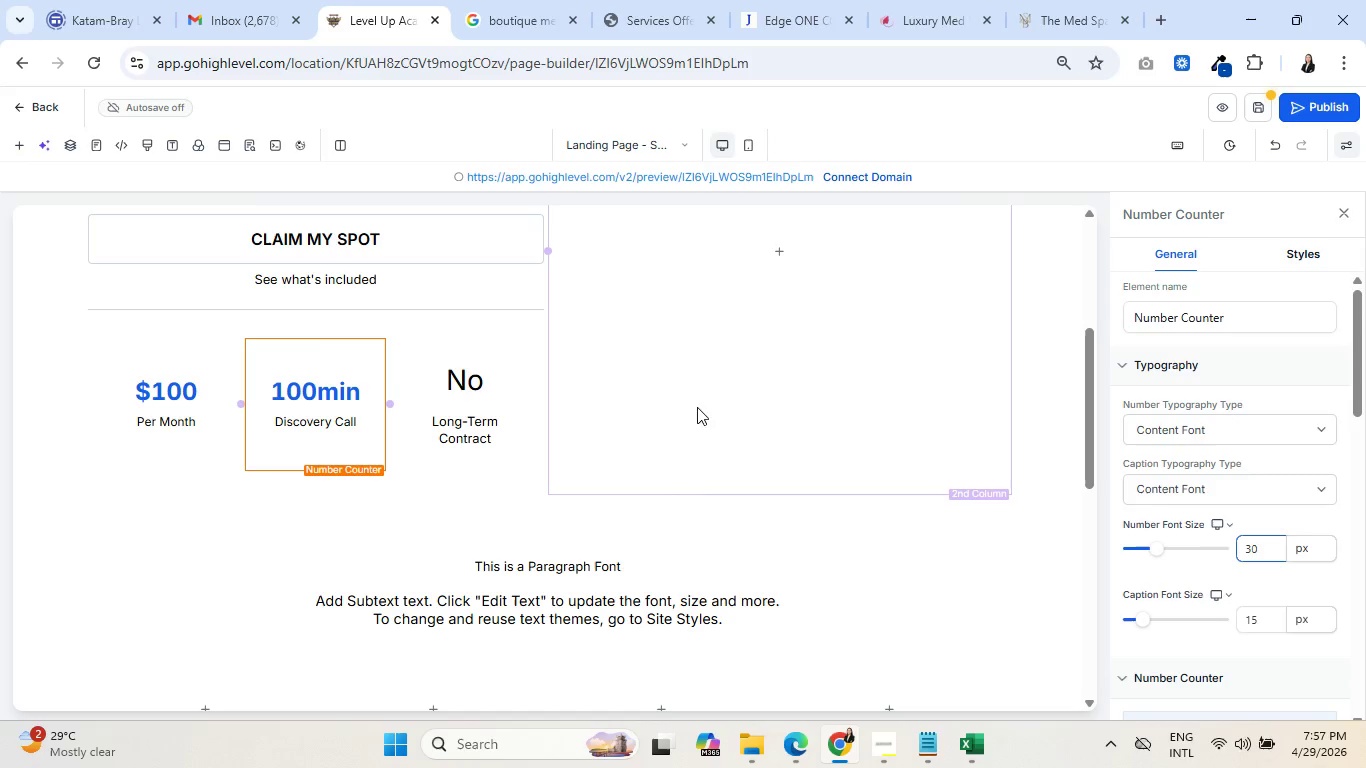 
double_click([460, 380])
 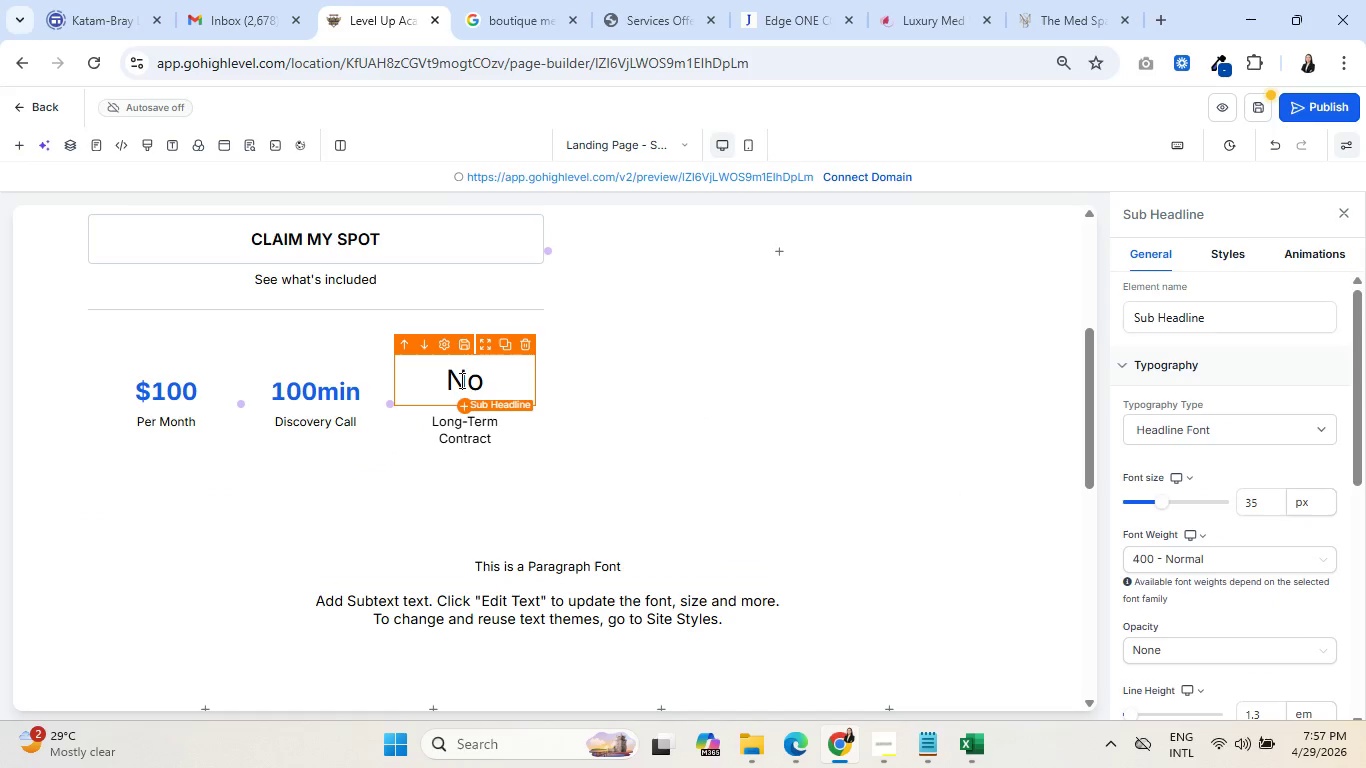 
double_click([460, 380])
 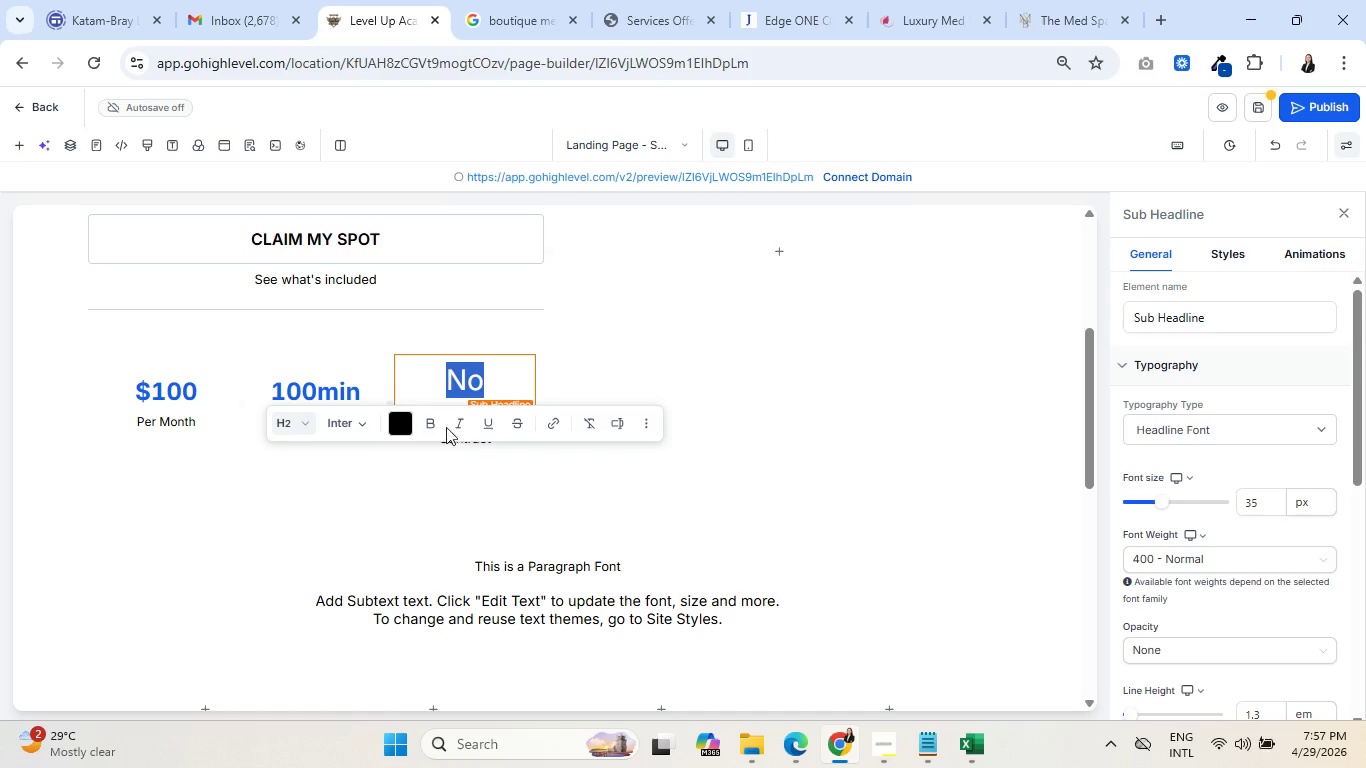 
left_click([426, 422])
 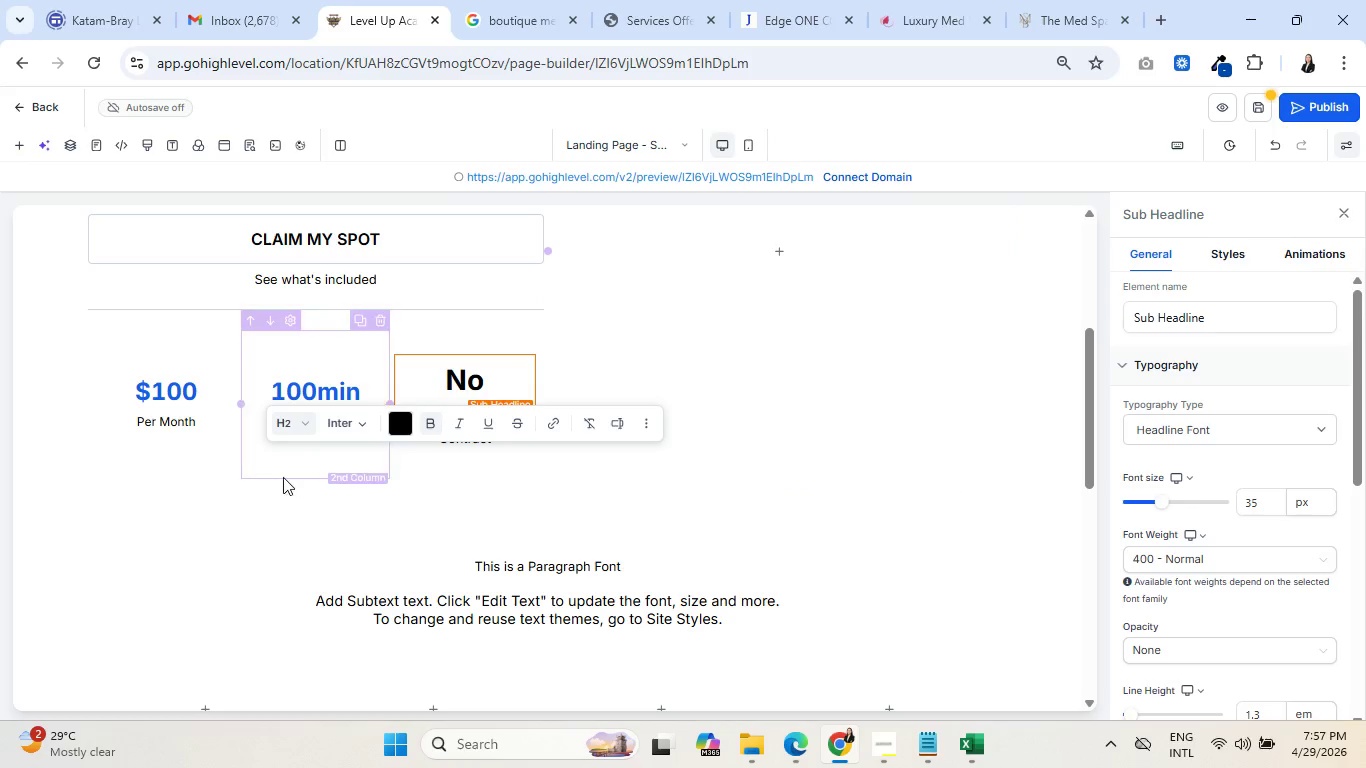 
left_click([175, 474])
 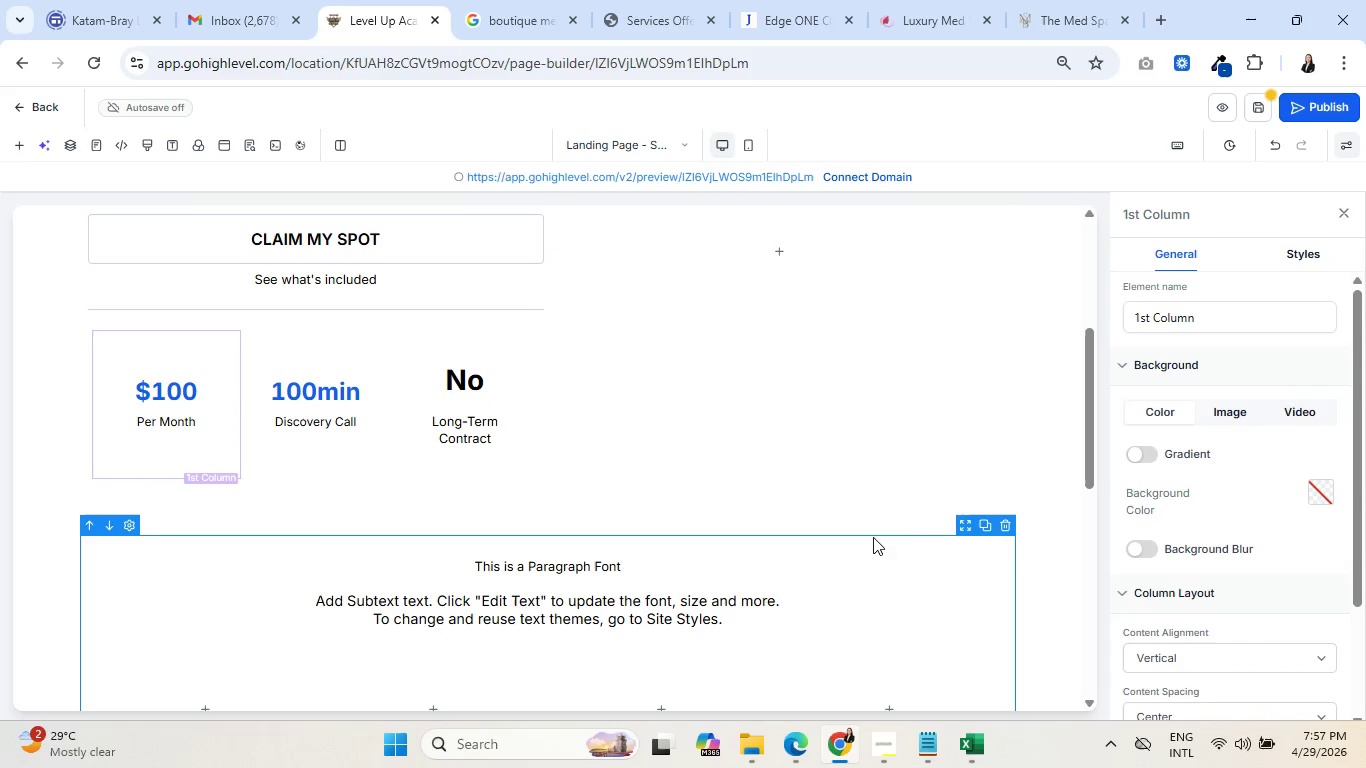 
scroll: coordinate [908, 524], scroll_direction: up, amount: 4.0
 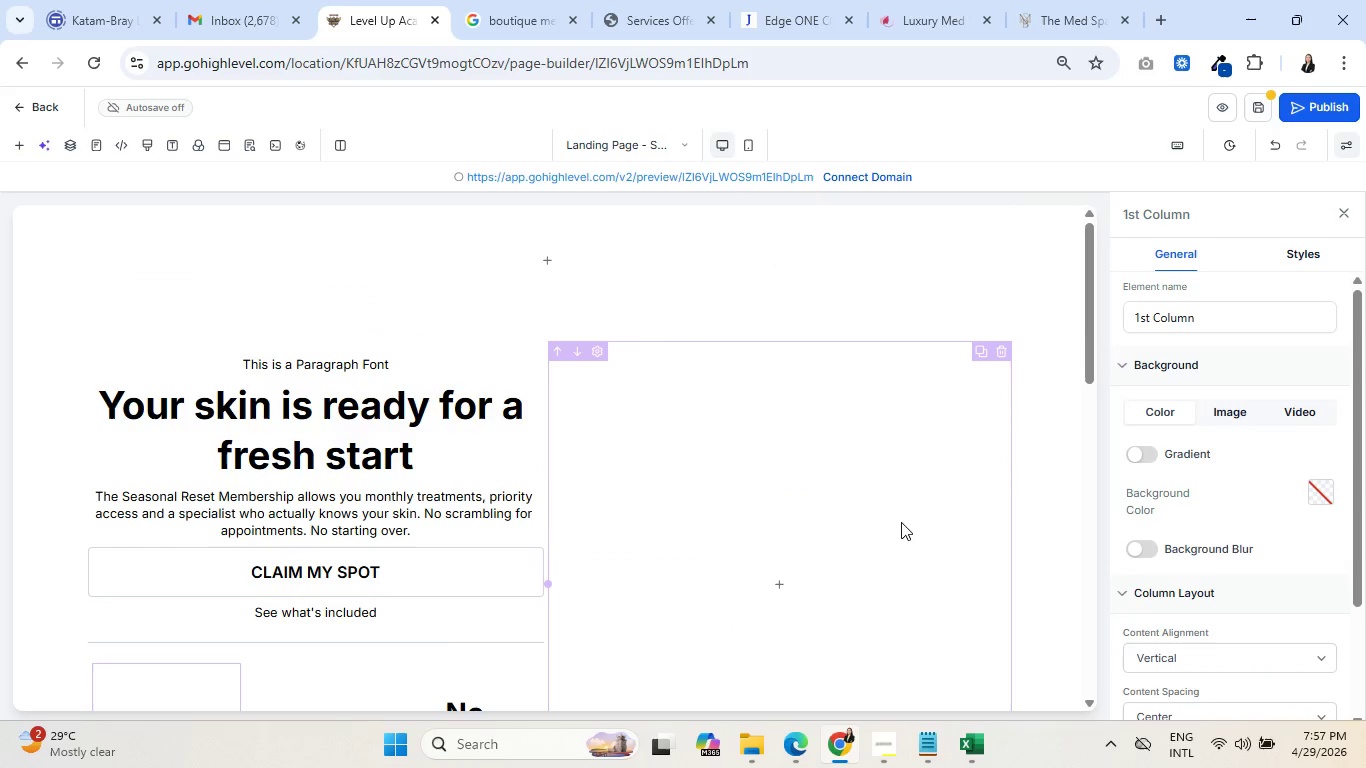 
scroll: coordinate [901, 522], scroll_direction: down, amount: 1.0
 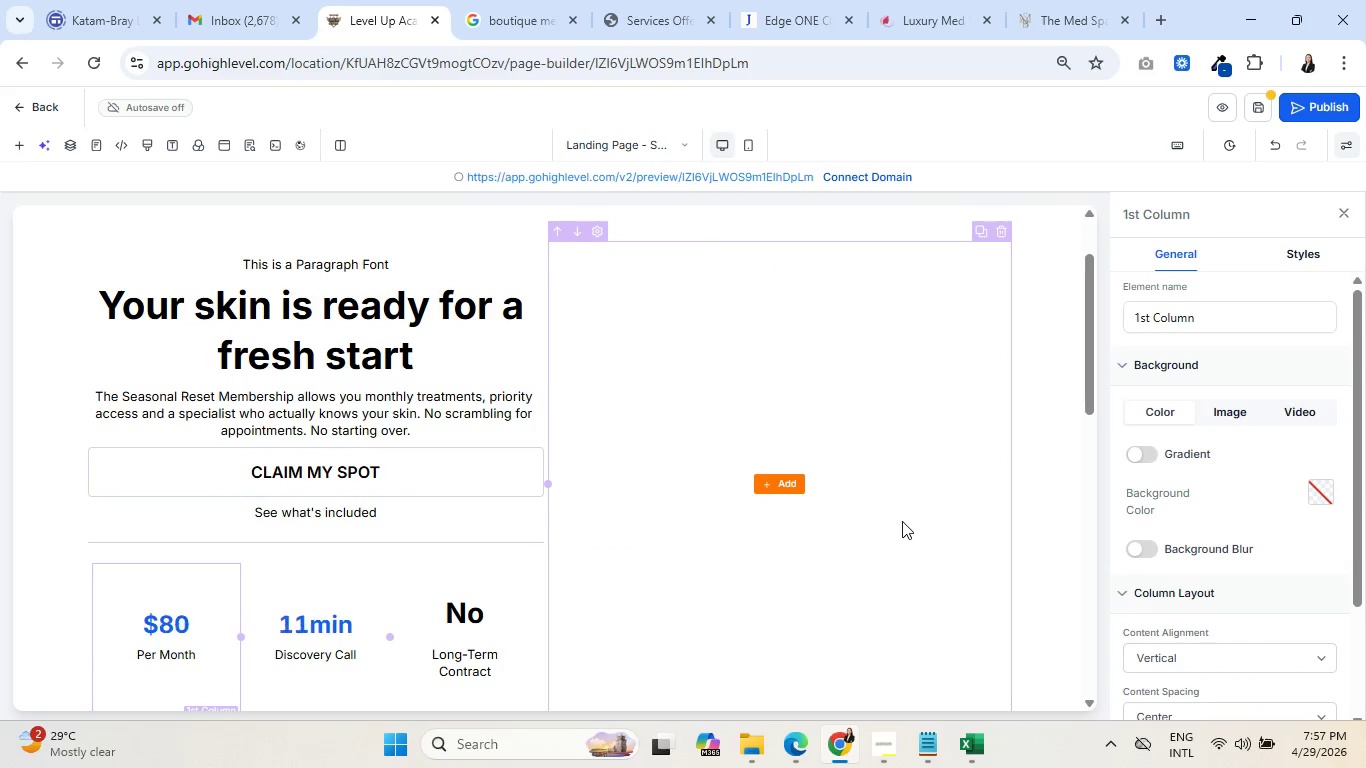 
scroll: coordinate [902, 521], scroll_direction: up, amount: 1.0
 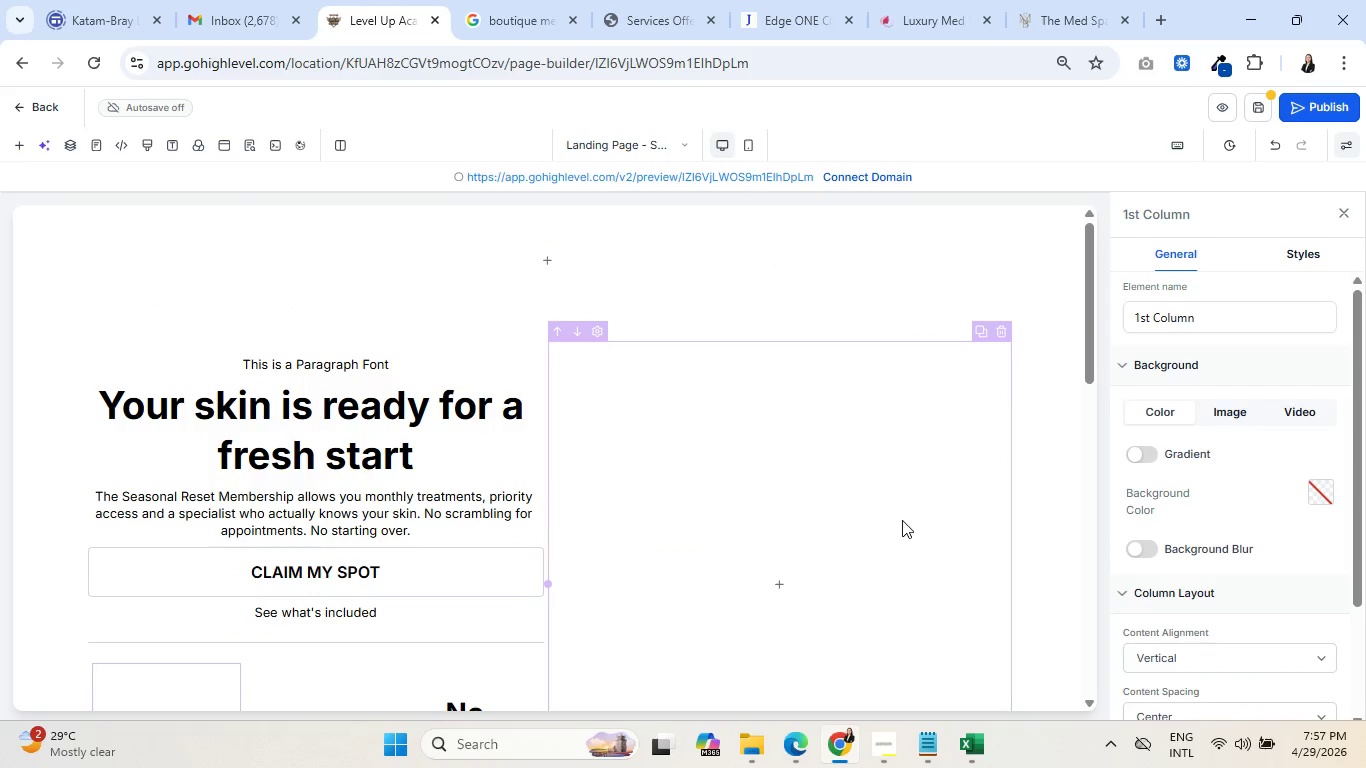 
scroll: coordinate [902, 519], scroll_direction: down, amount: 2.0
 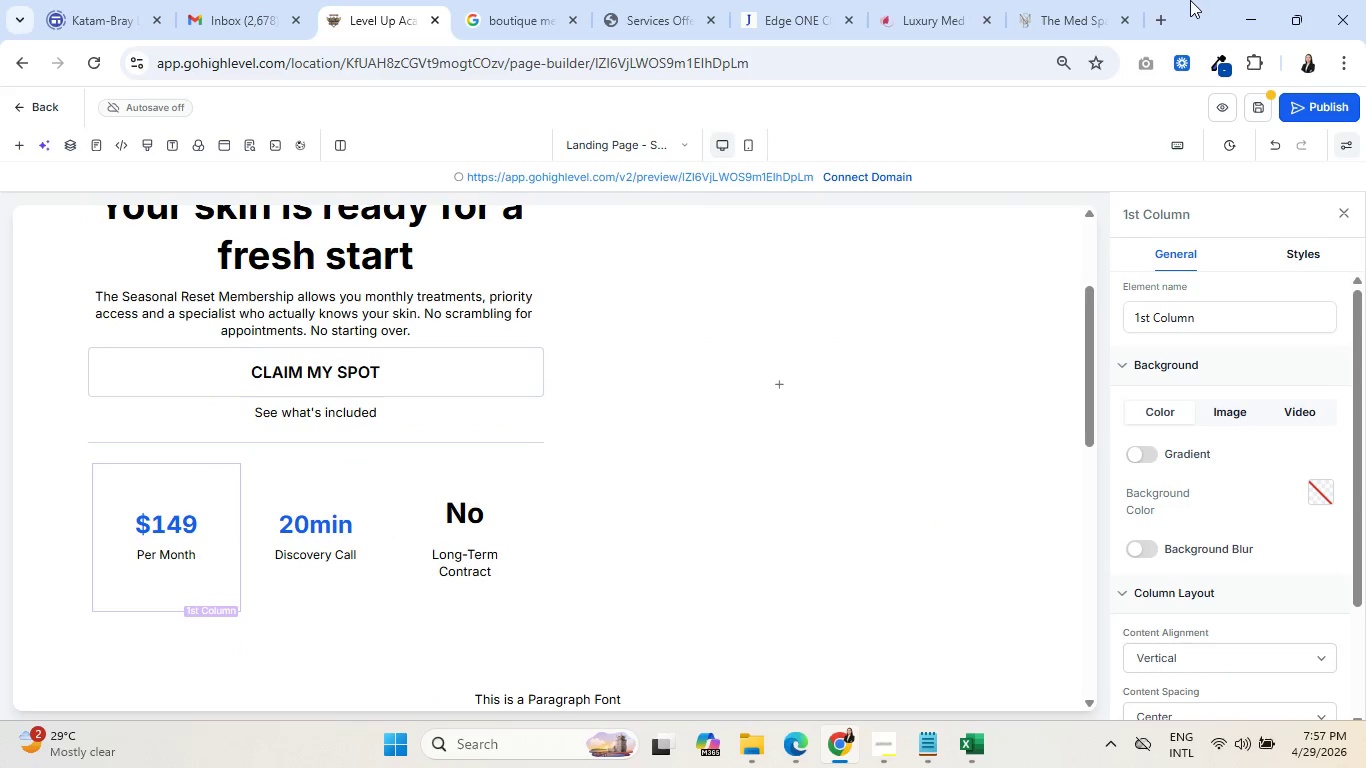 
left_click([1163, 13])
 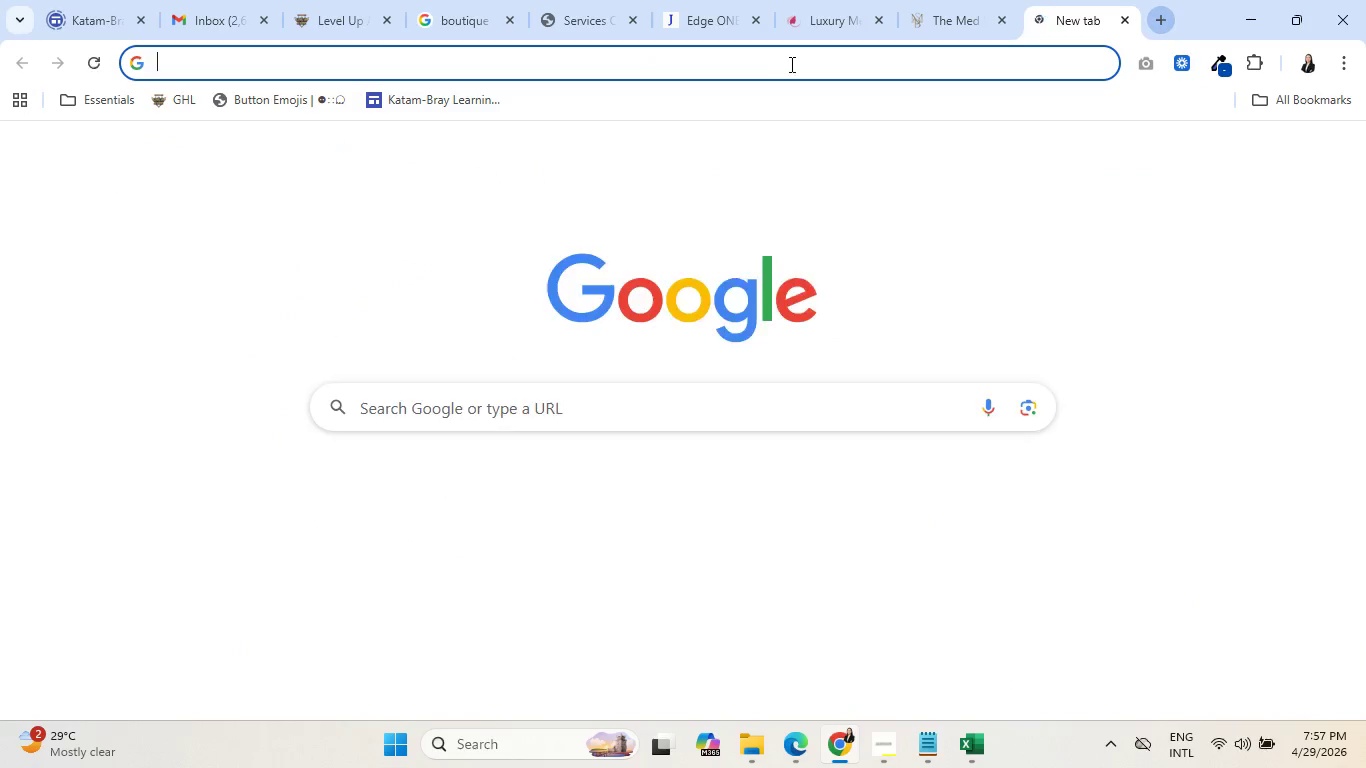 
left_click([790, 63])
 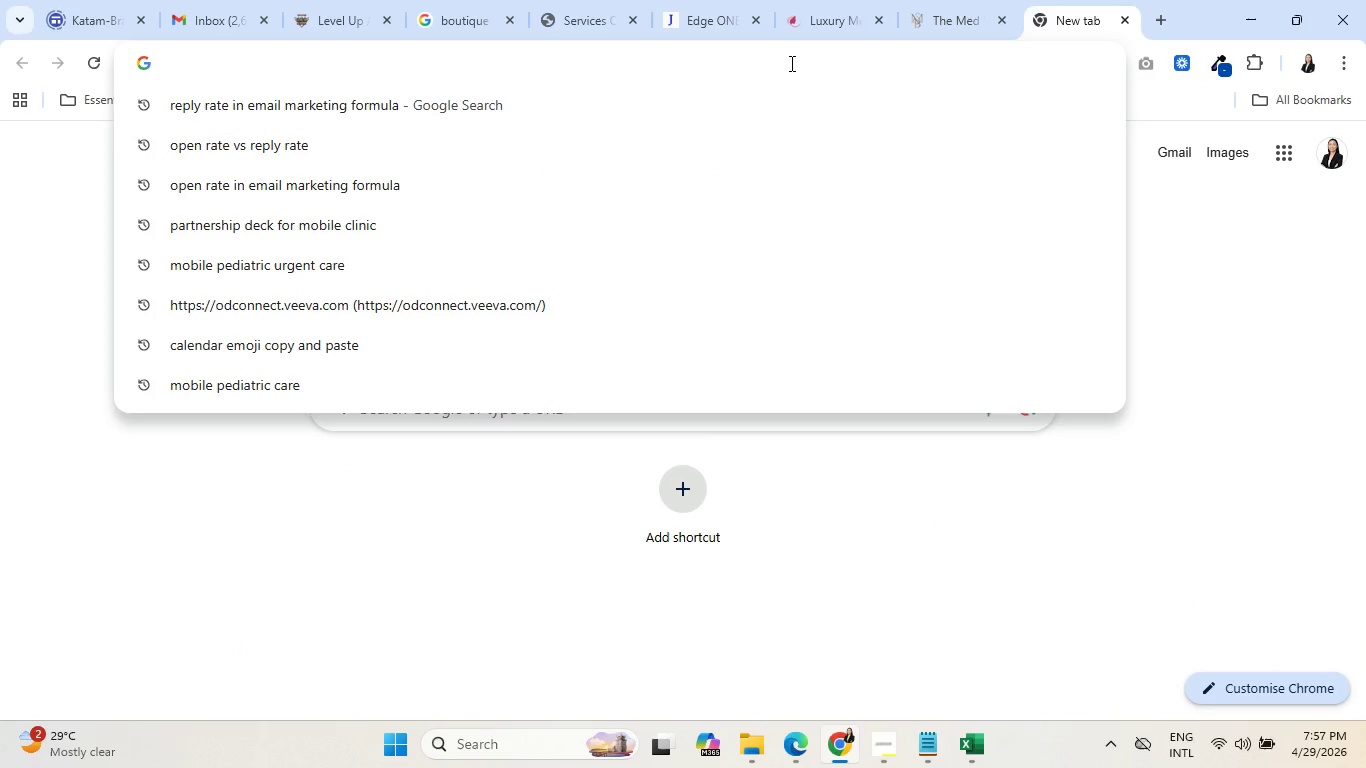 
type(pexel)
 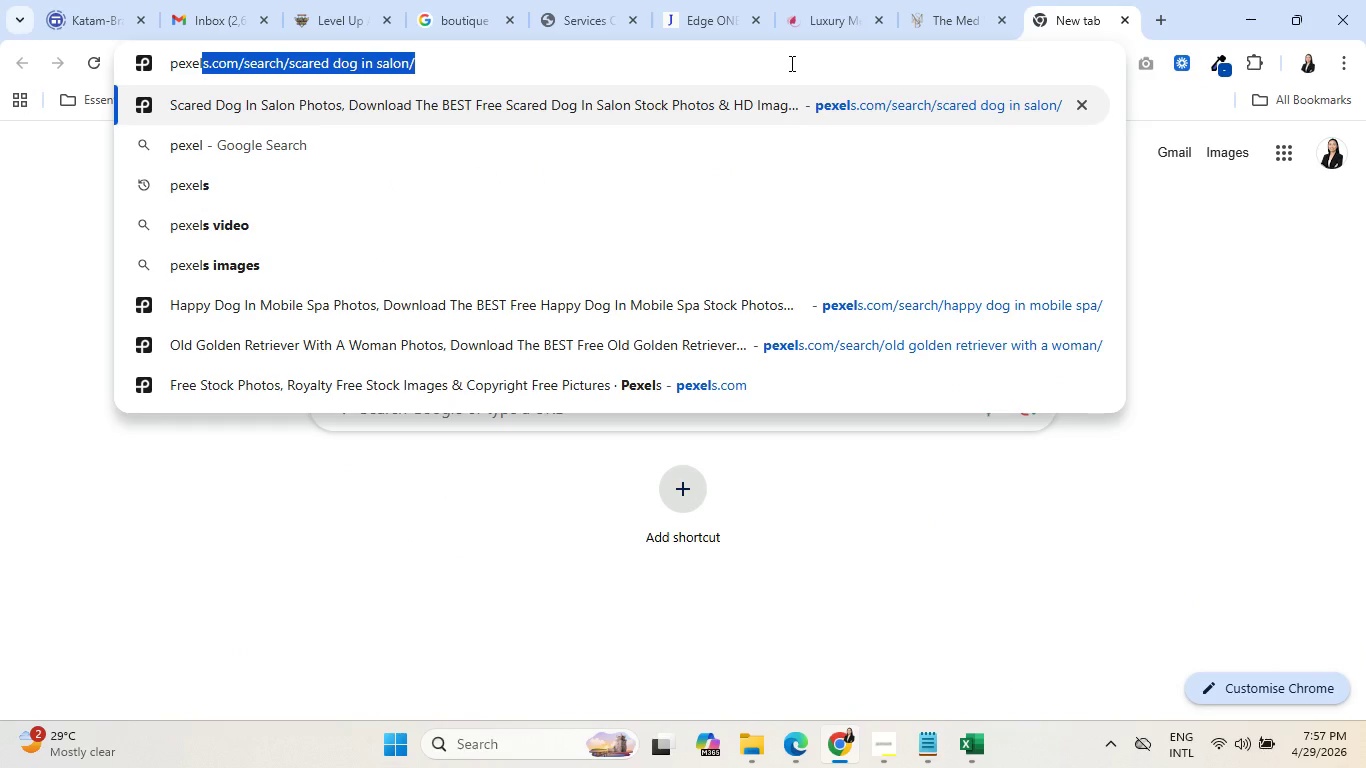 
key(Enter)
 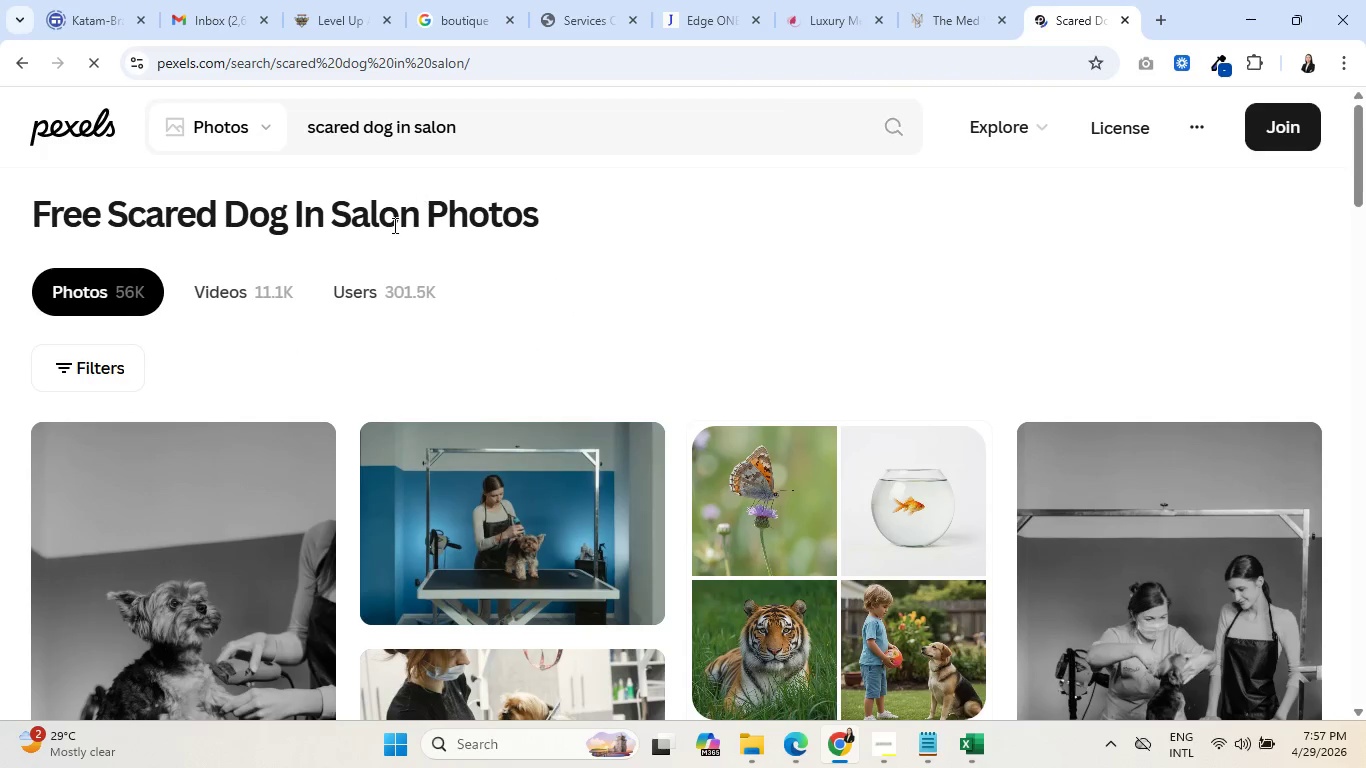 
left_click_drag(start_coordinate=[492, 132], to_coordinate=[293, 131])
 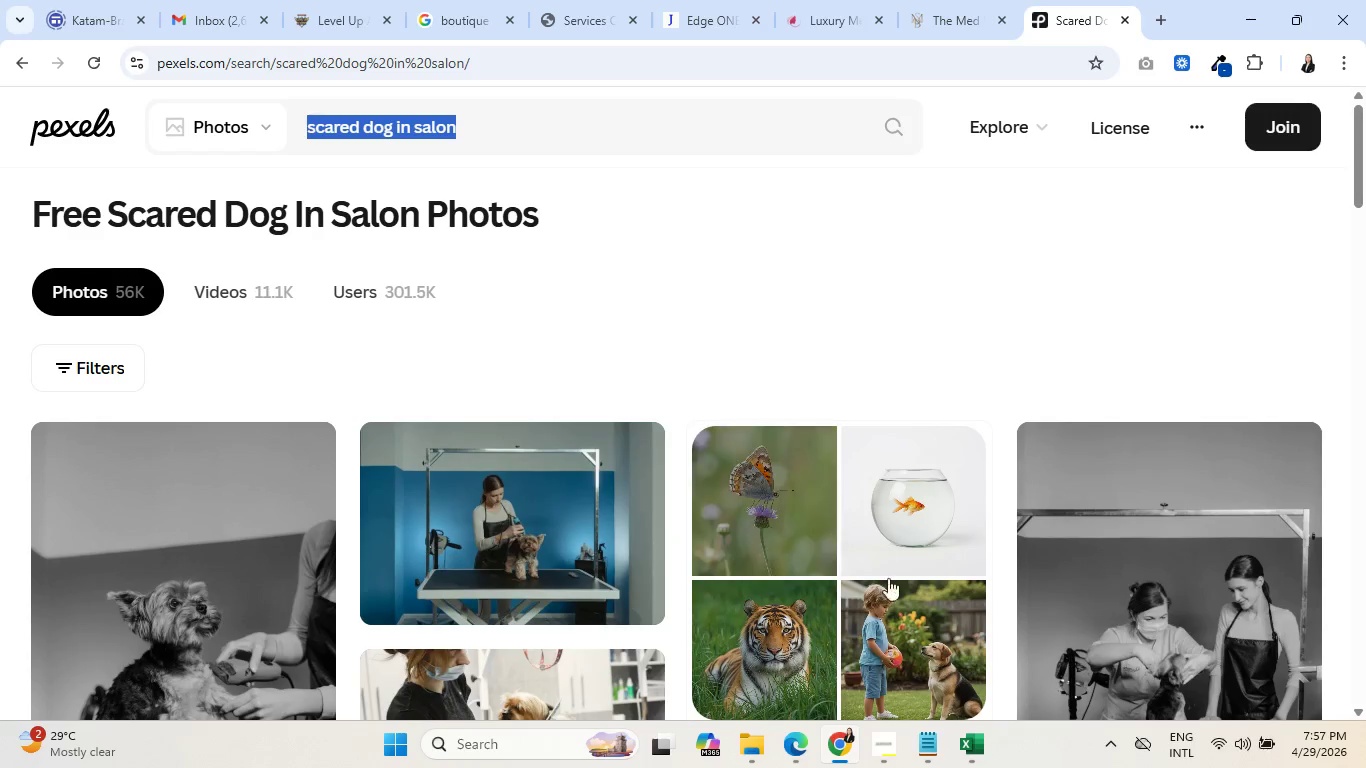 
left_click([893, 739])